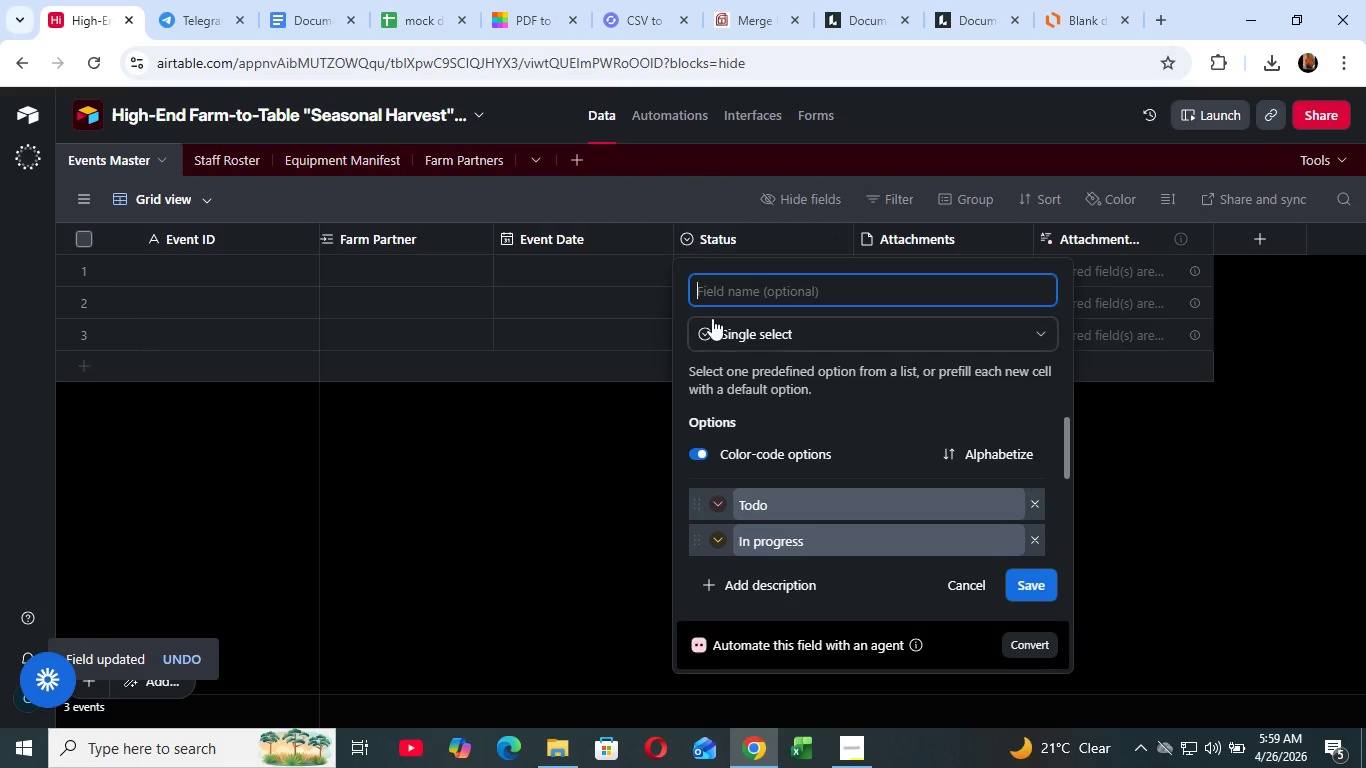 
key(Backspace)
 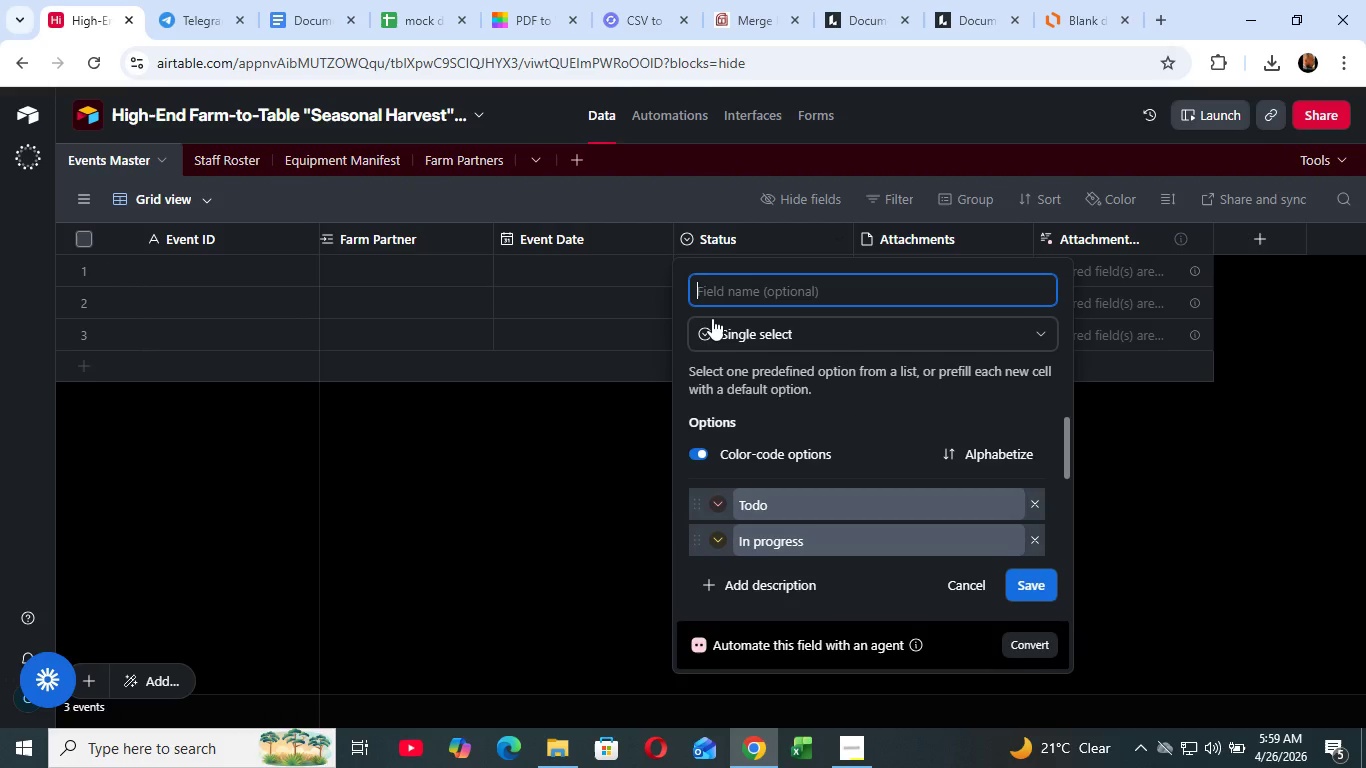 
type(Lead ch)
key(Backspace)
key(Backspace)
key(Backspace)
type(CH)
key(Backspace)
key(Backspace)
type(C)
key(Backspace)
type( Chef)
 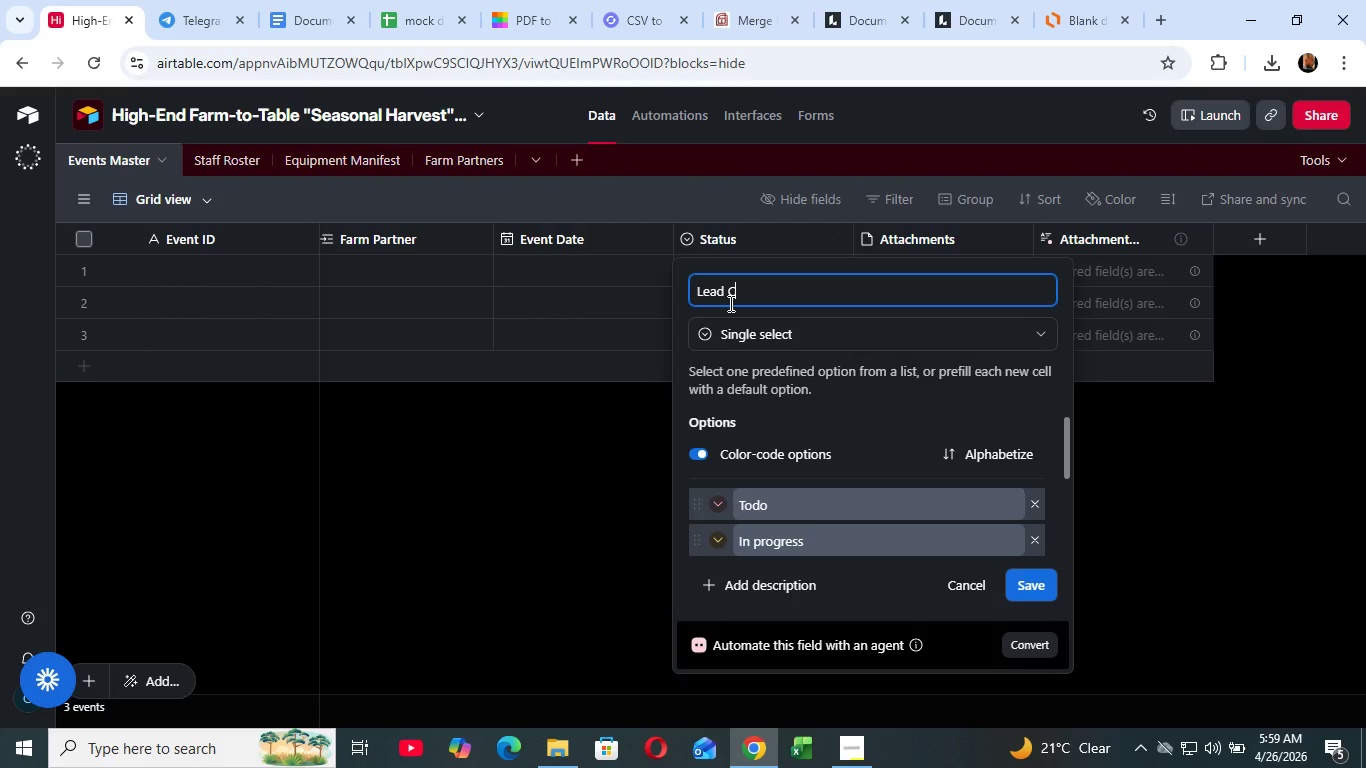 
wait(5.7)
 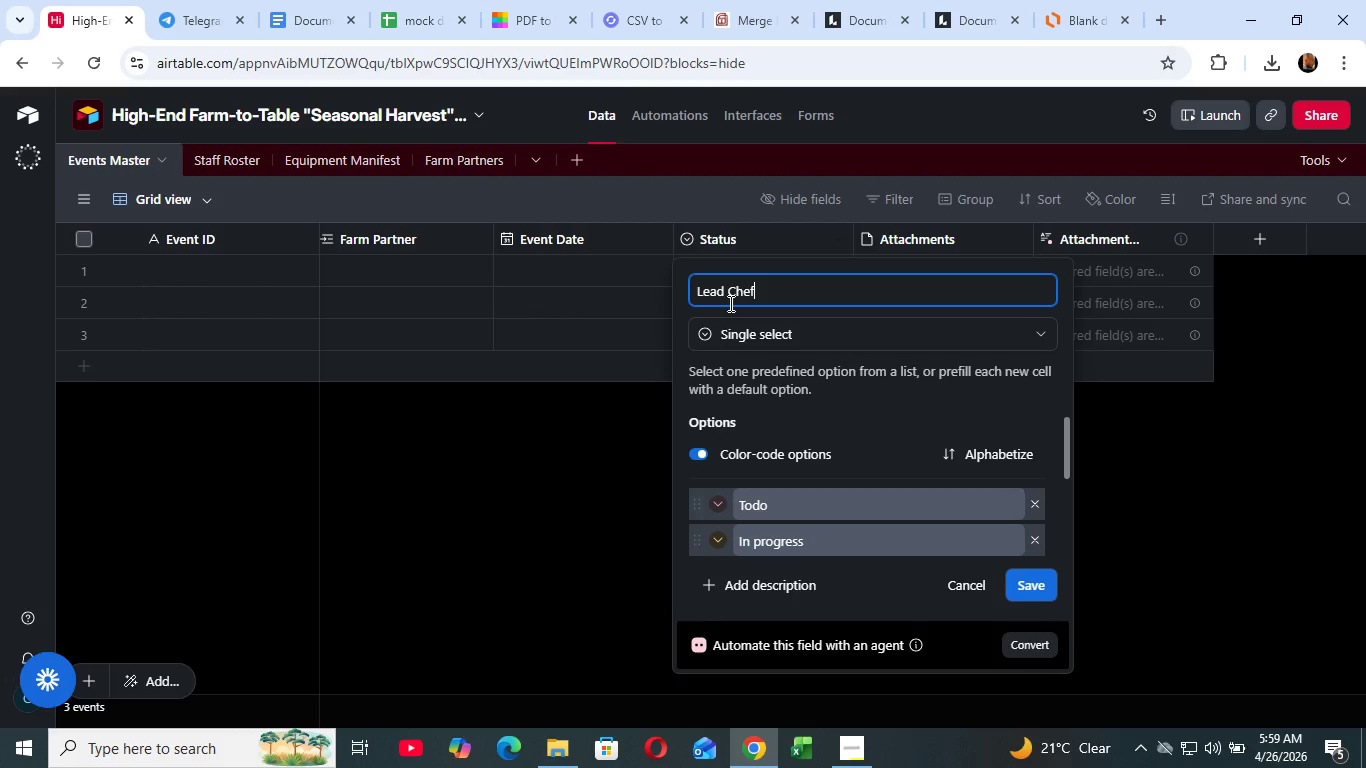 
left_click([796, 333])
 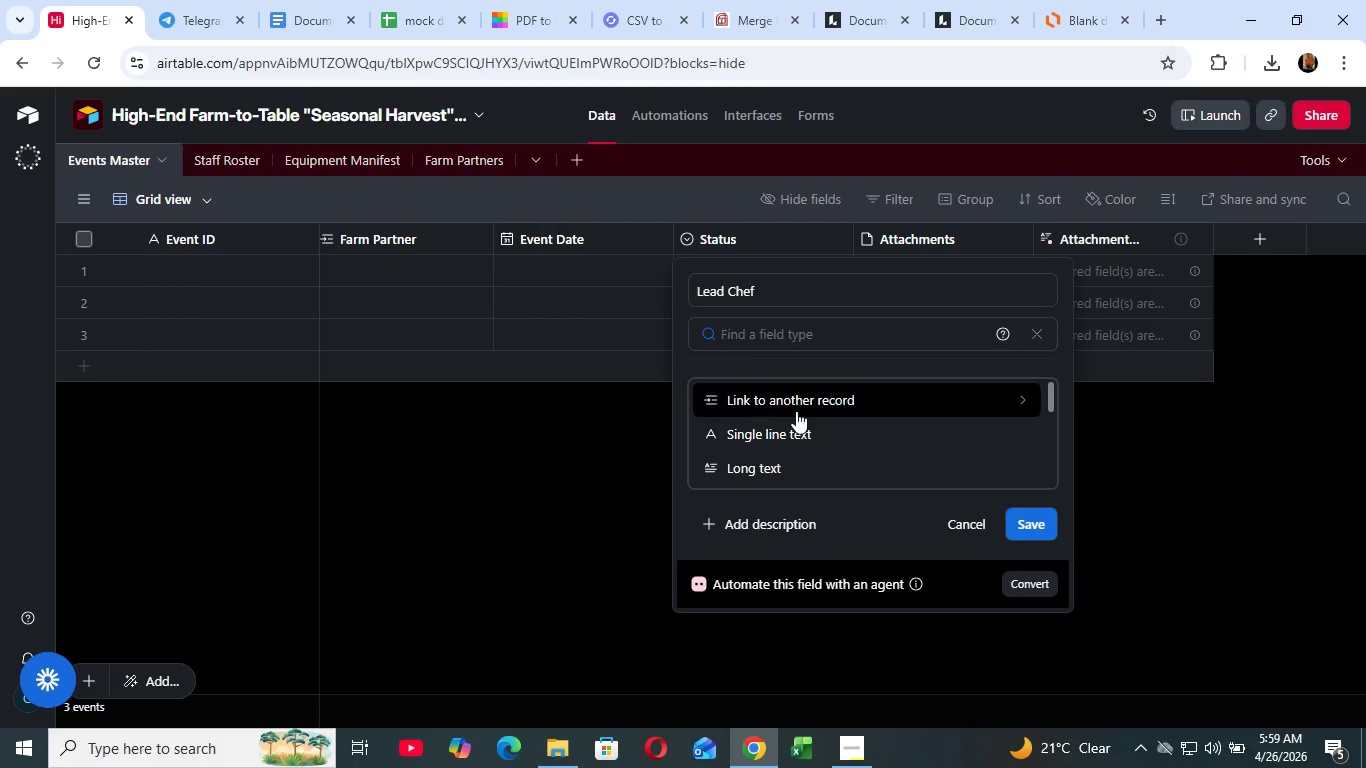 
left_click([800, 391])
 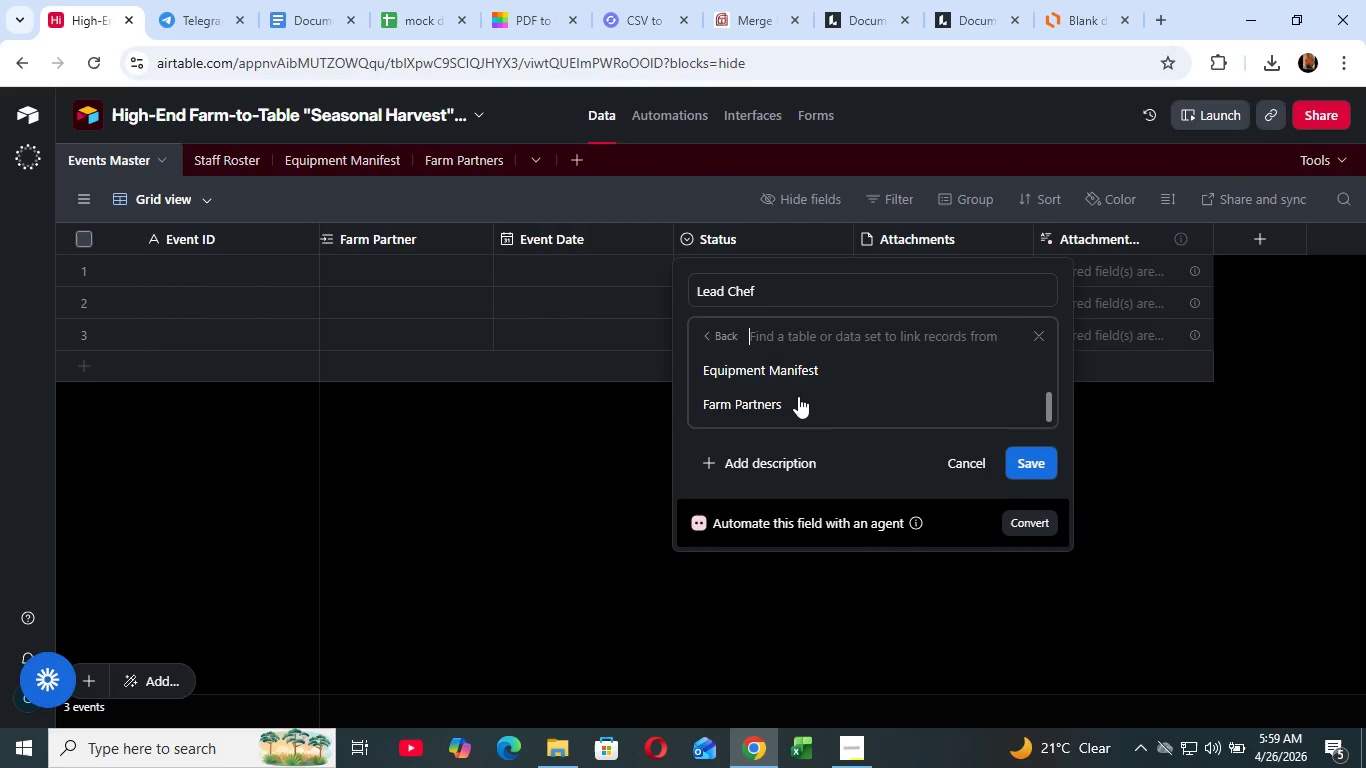 
scroll: coordinate [798, 396], scroll_direction: down, amount: 2.0
 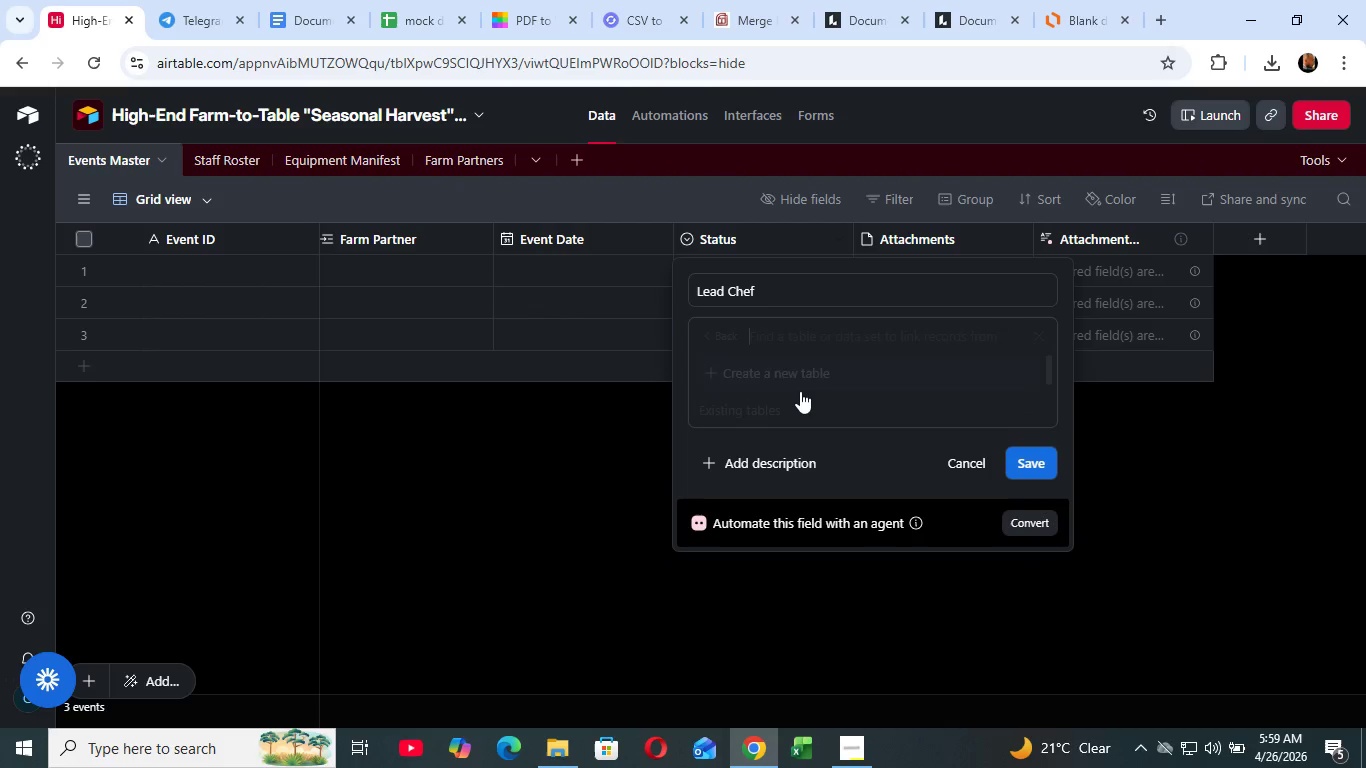 
scroll: coordinate [797, 397], scroll_direction: up, amount: 2.0
 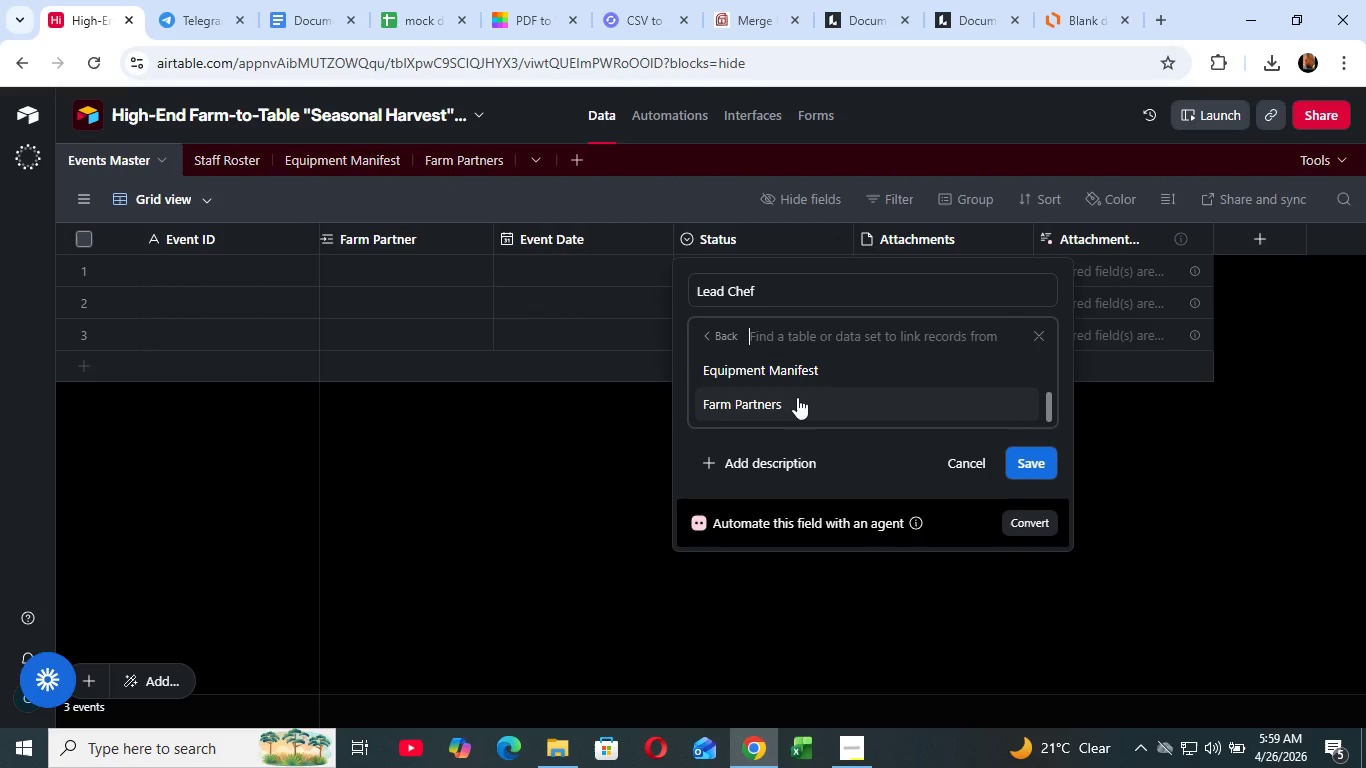 
scroll: coordinate [797, 397], scroll_direction: down, amount: 1.0
 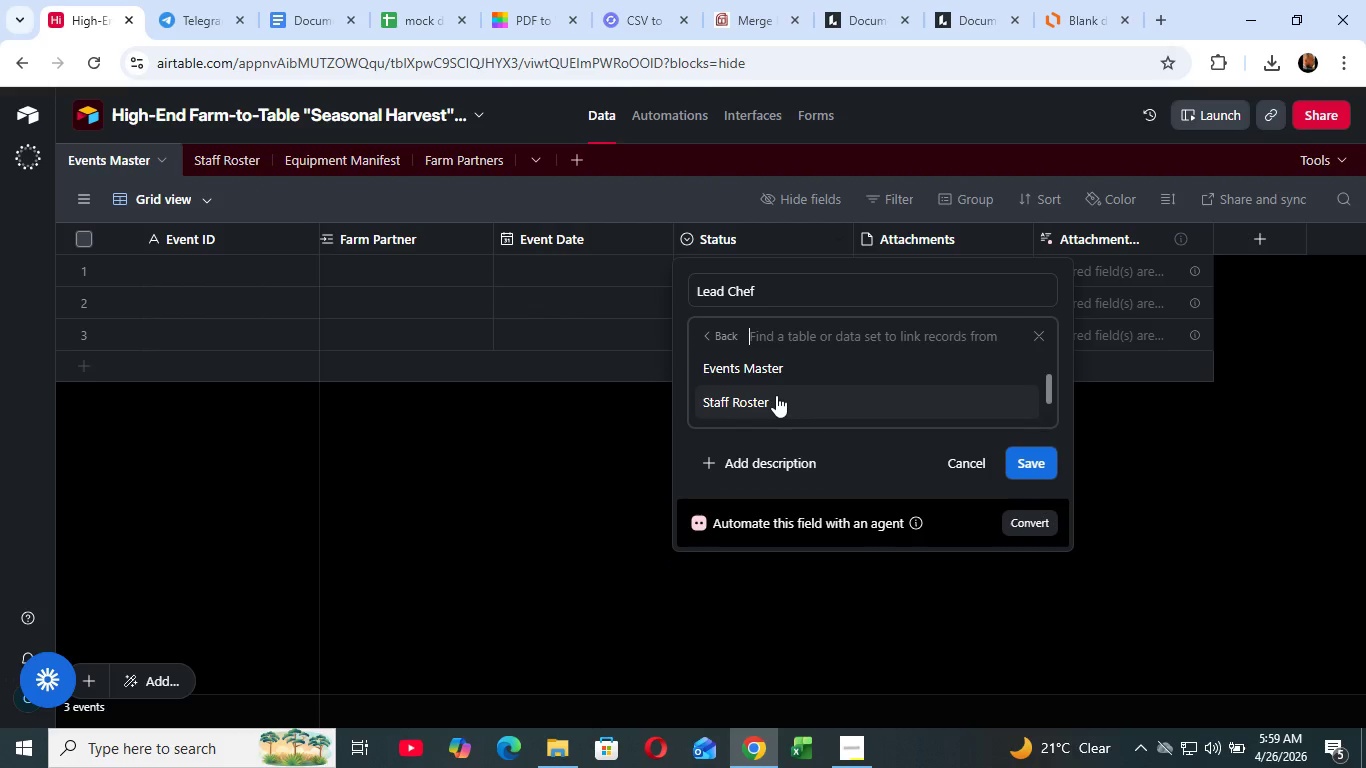 
left_click([773, 395])
 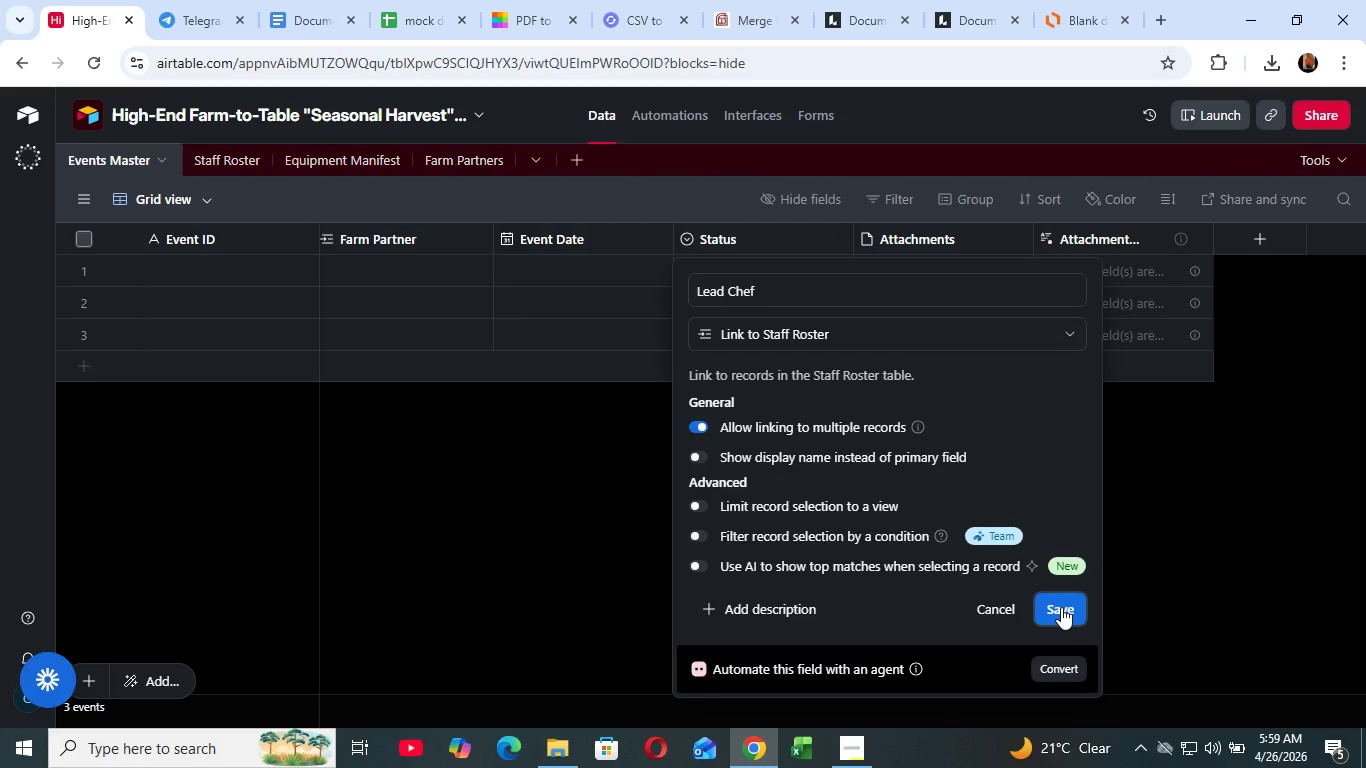 
left_click([1061, 607])
 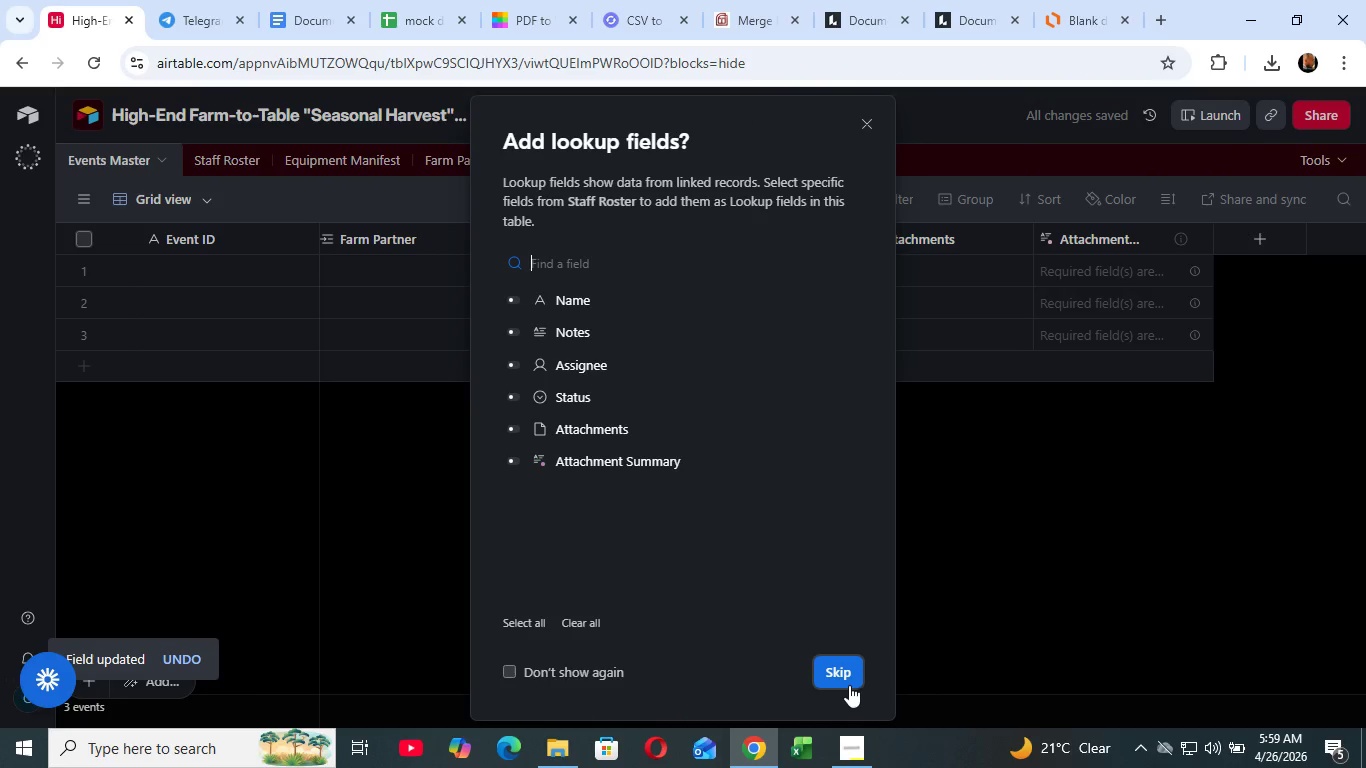 
left_click([849, 674])
 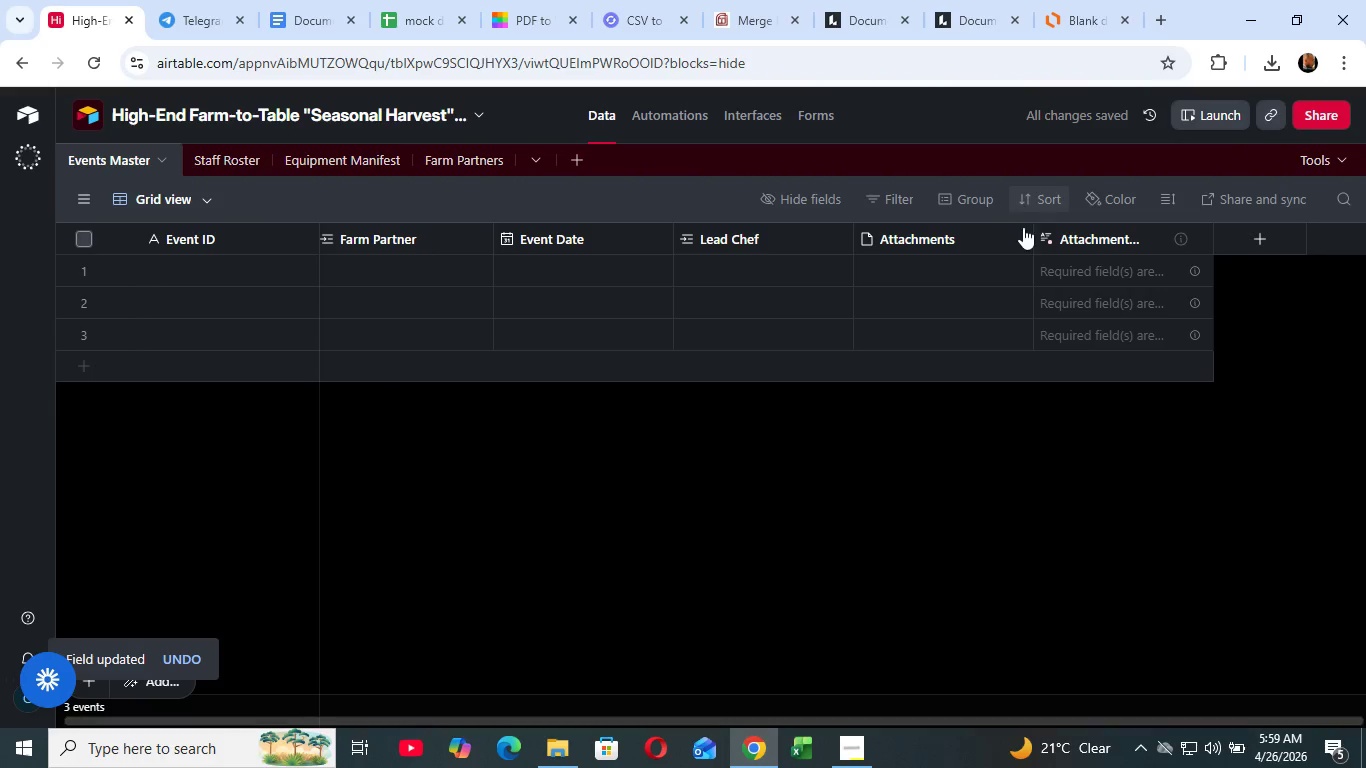 
left_click([1017, 231])
 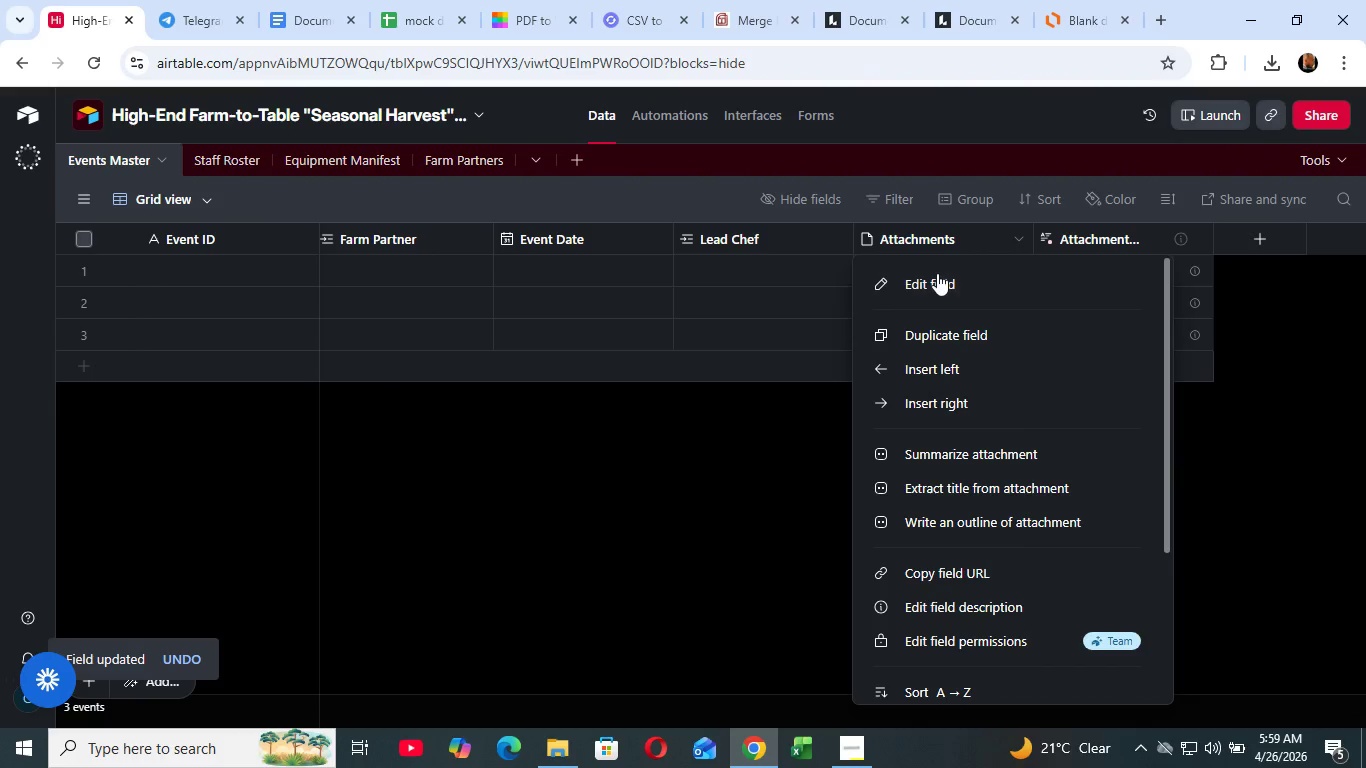 
left_click([937, 273])
 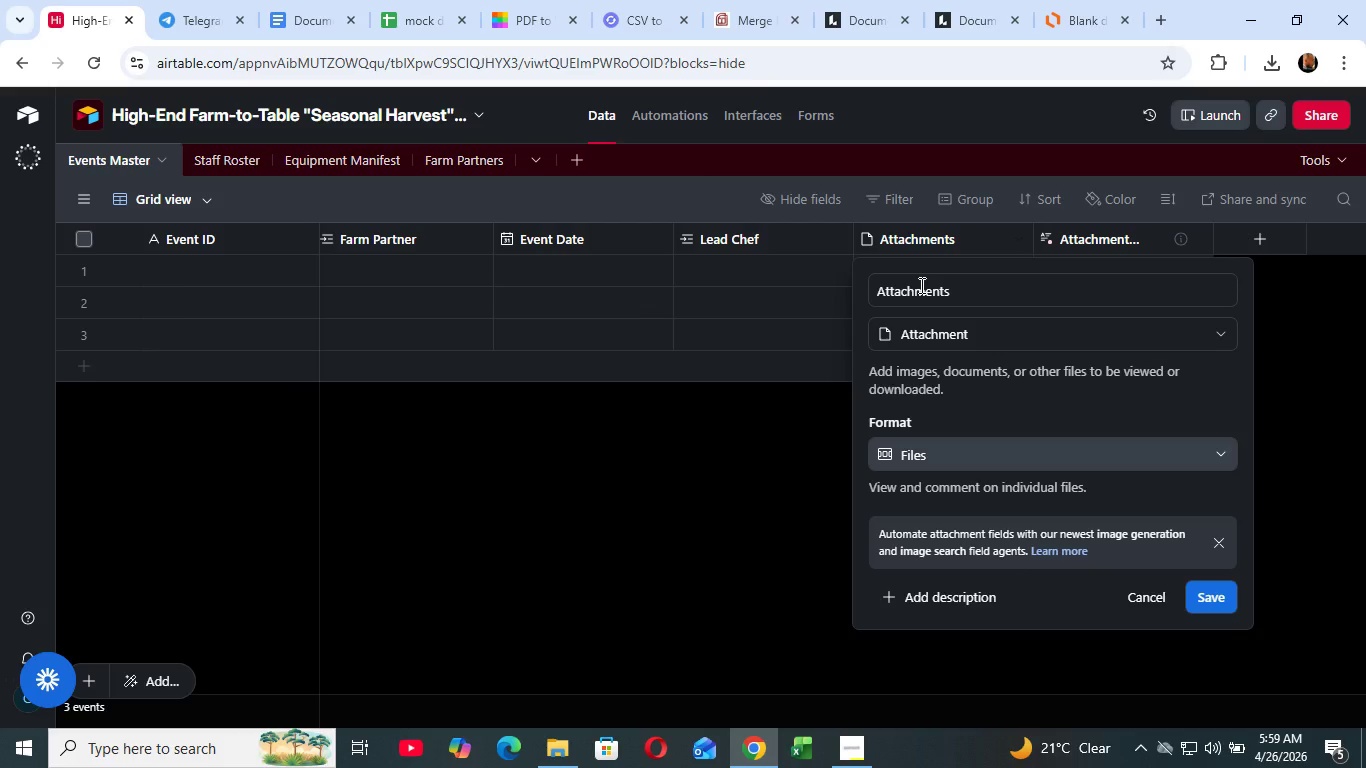 
wait(13.88)
 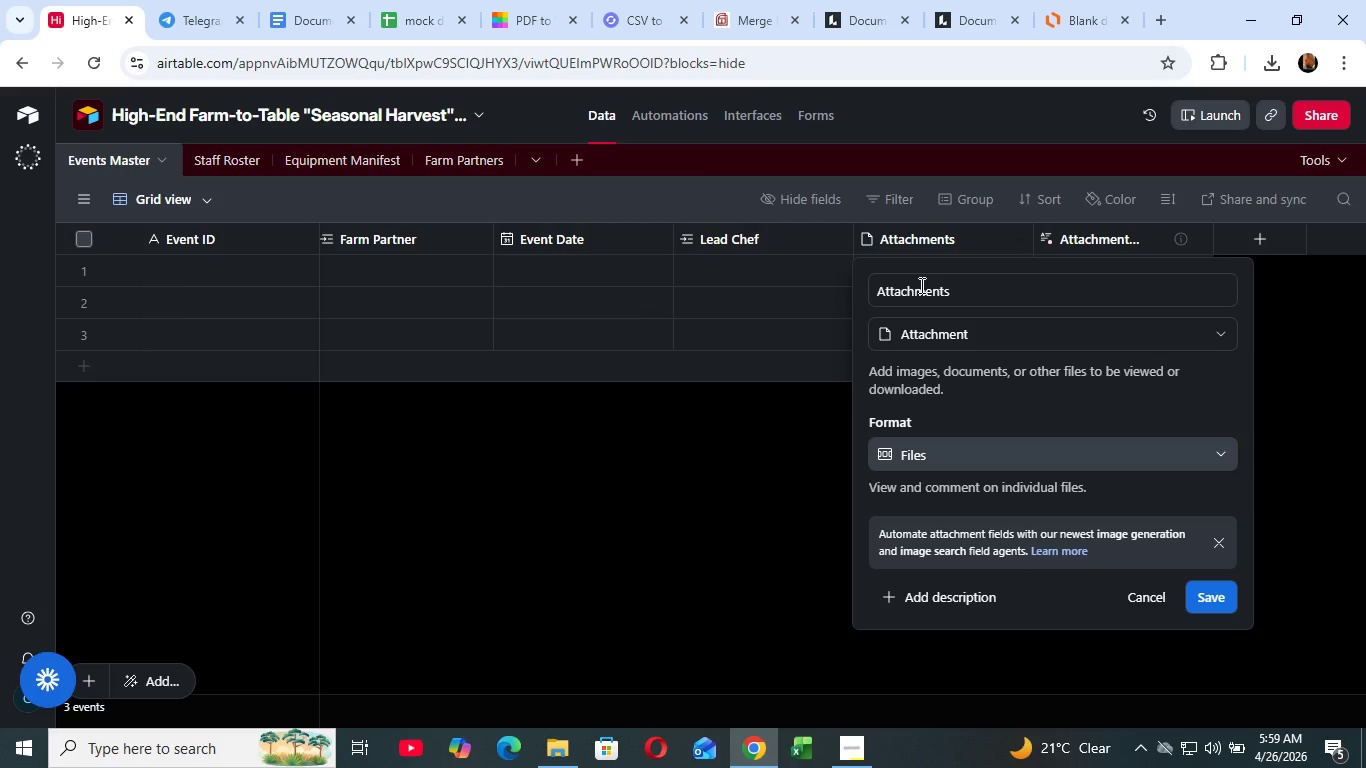 
left_click([968, 292])
 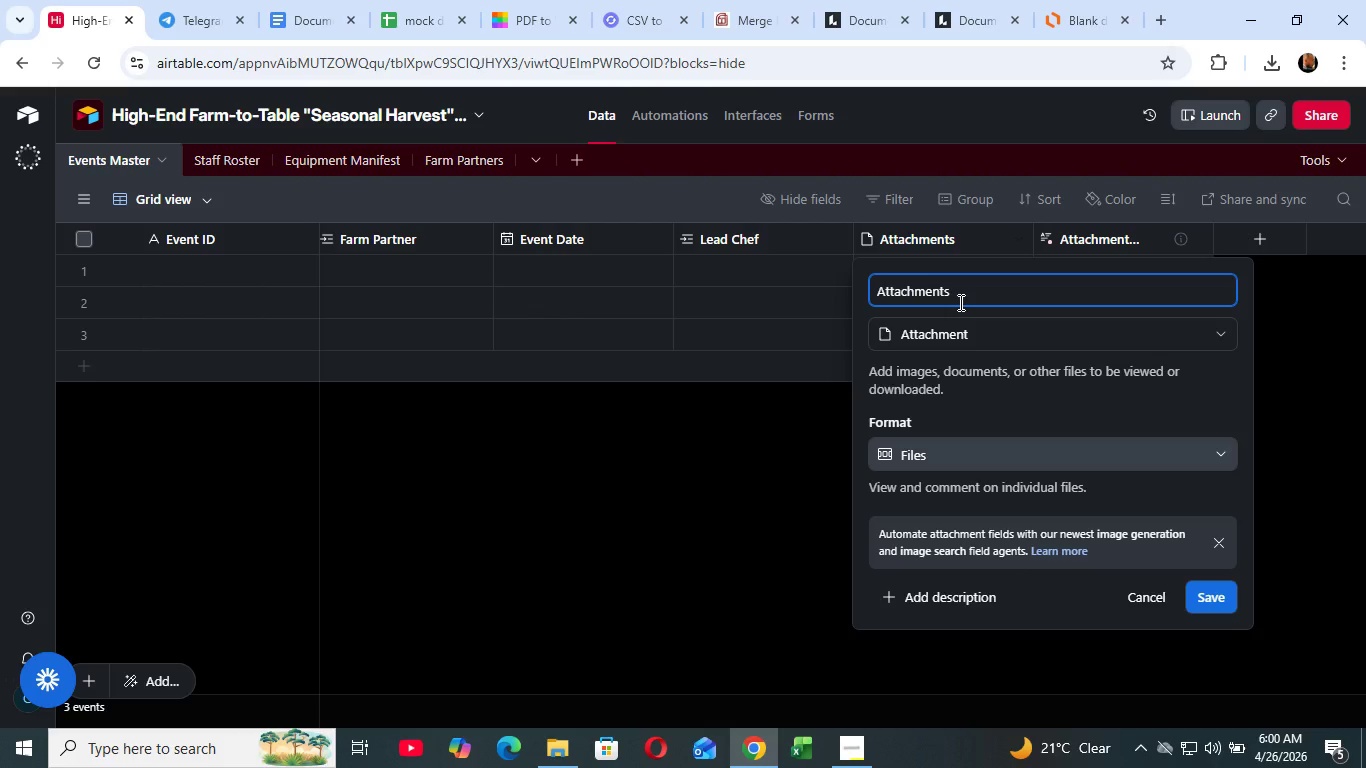 
wait(18.99)
 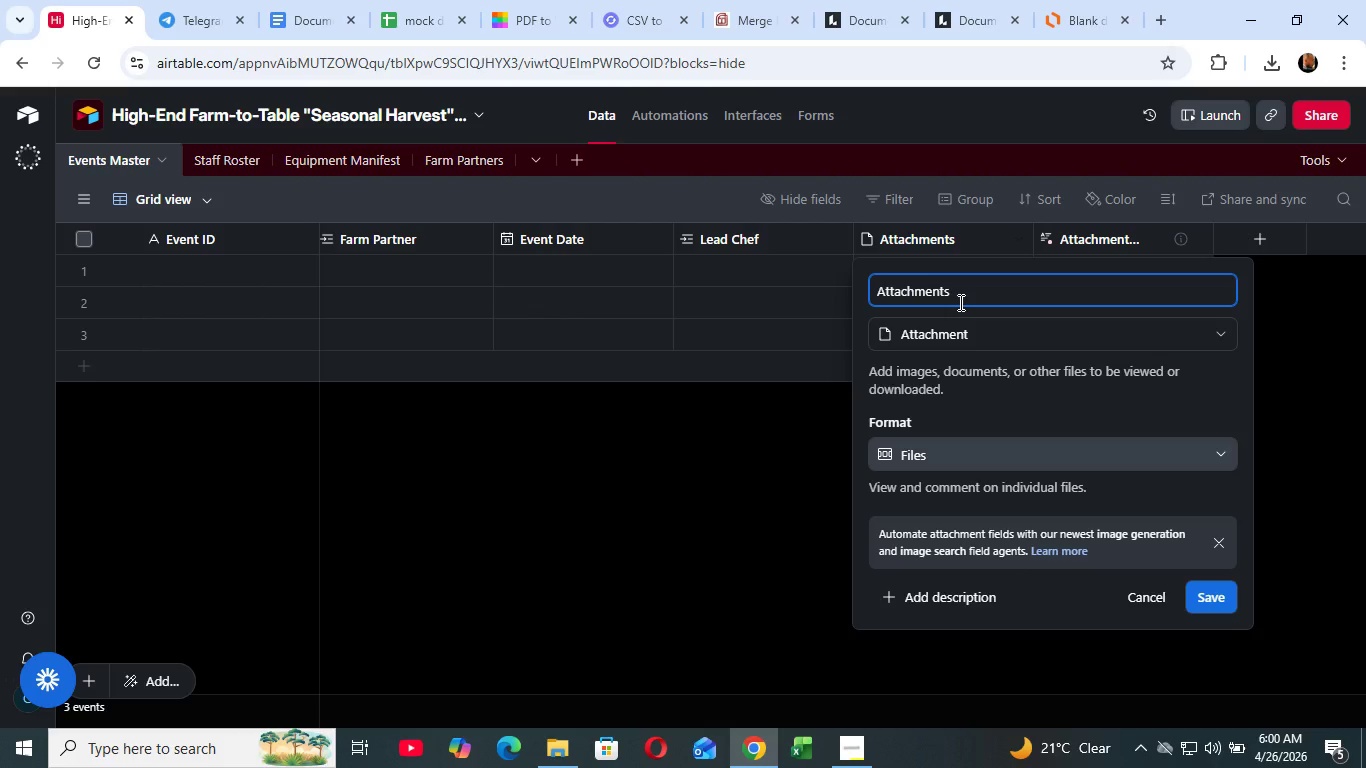 
key(Backspace)
 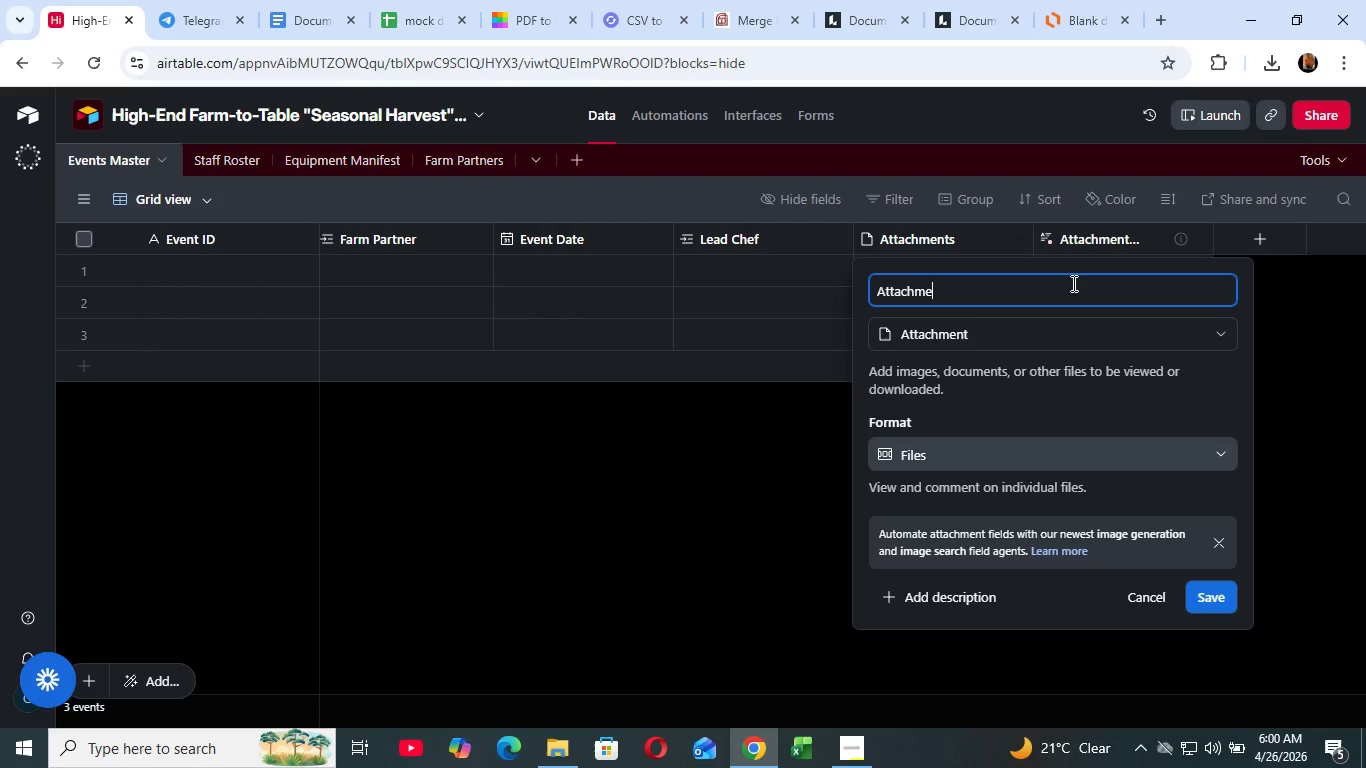 
key(Backspace)
 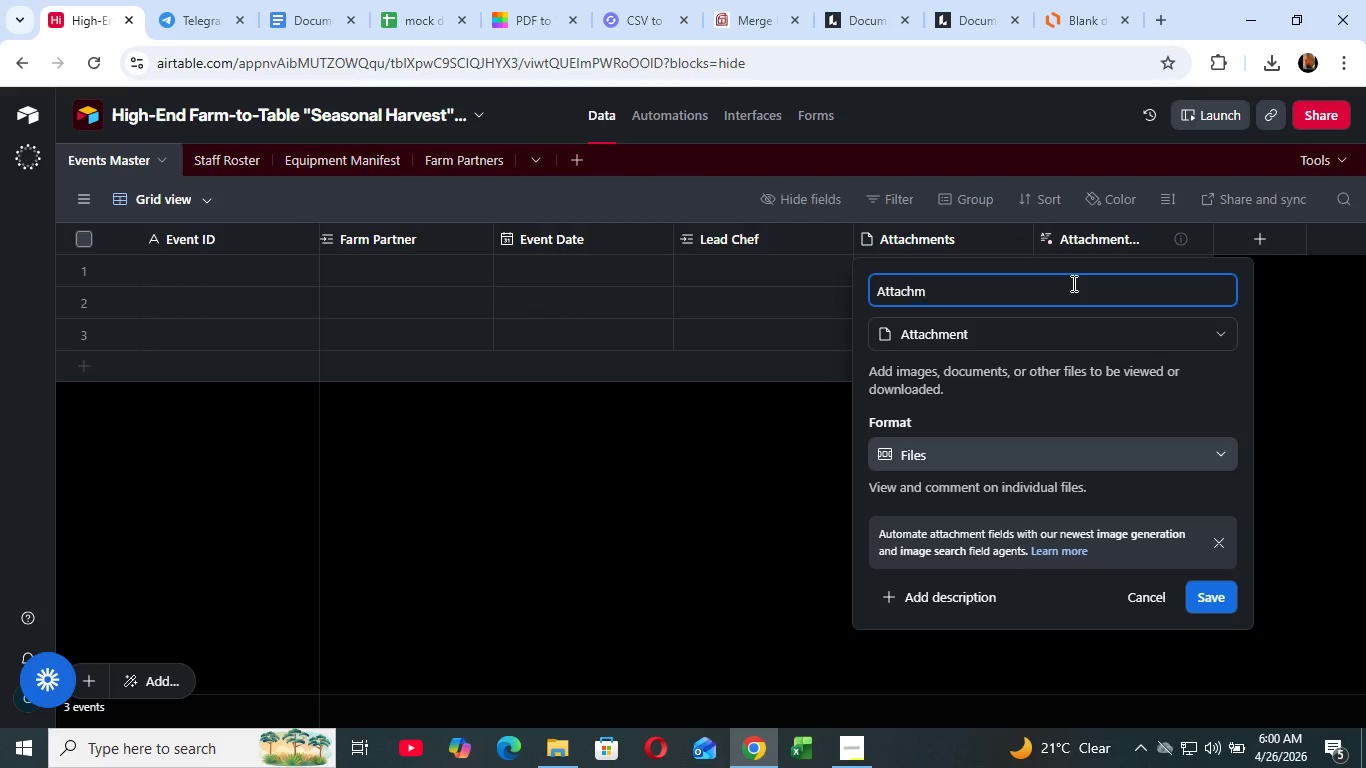 
key(Backspace)
 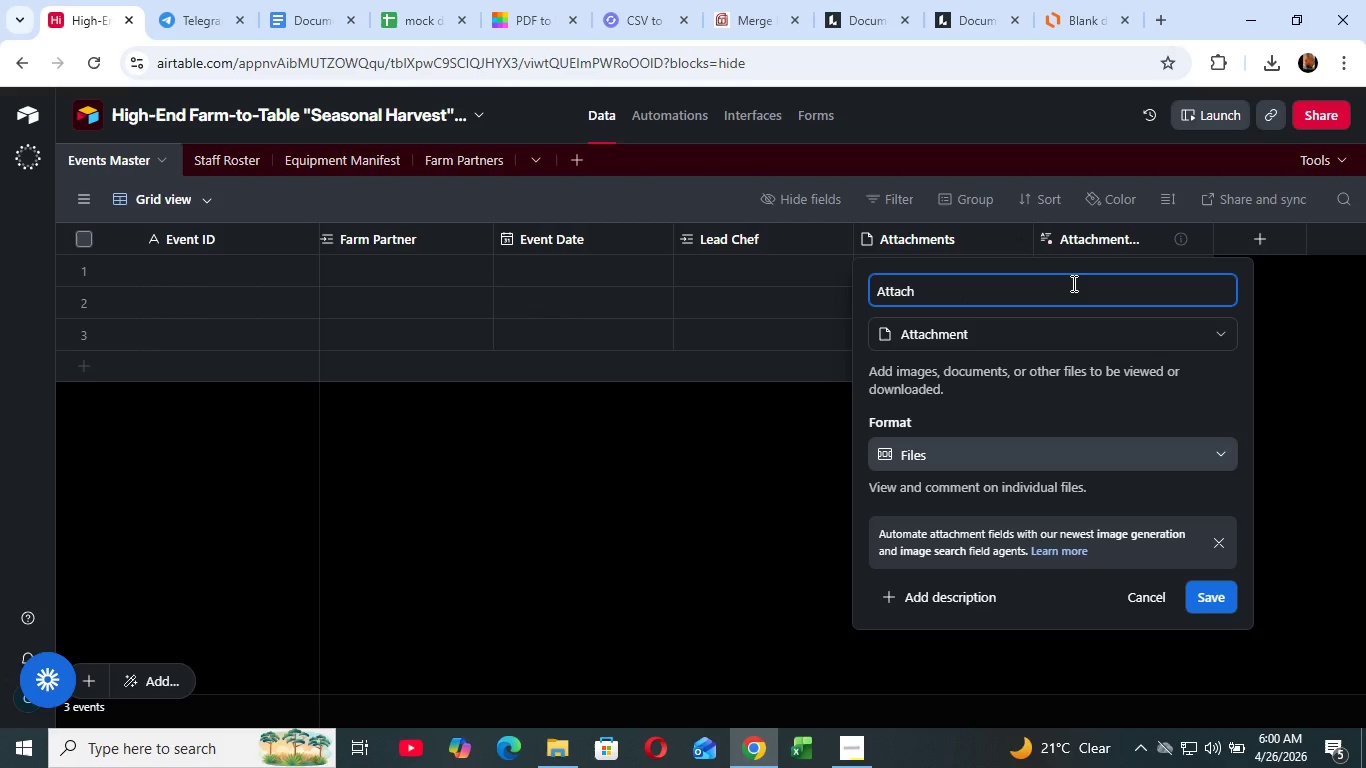 
key(Backspace)
 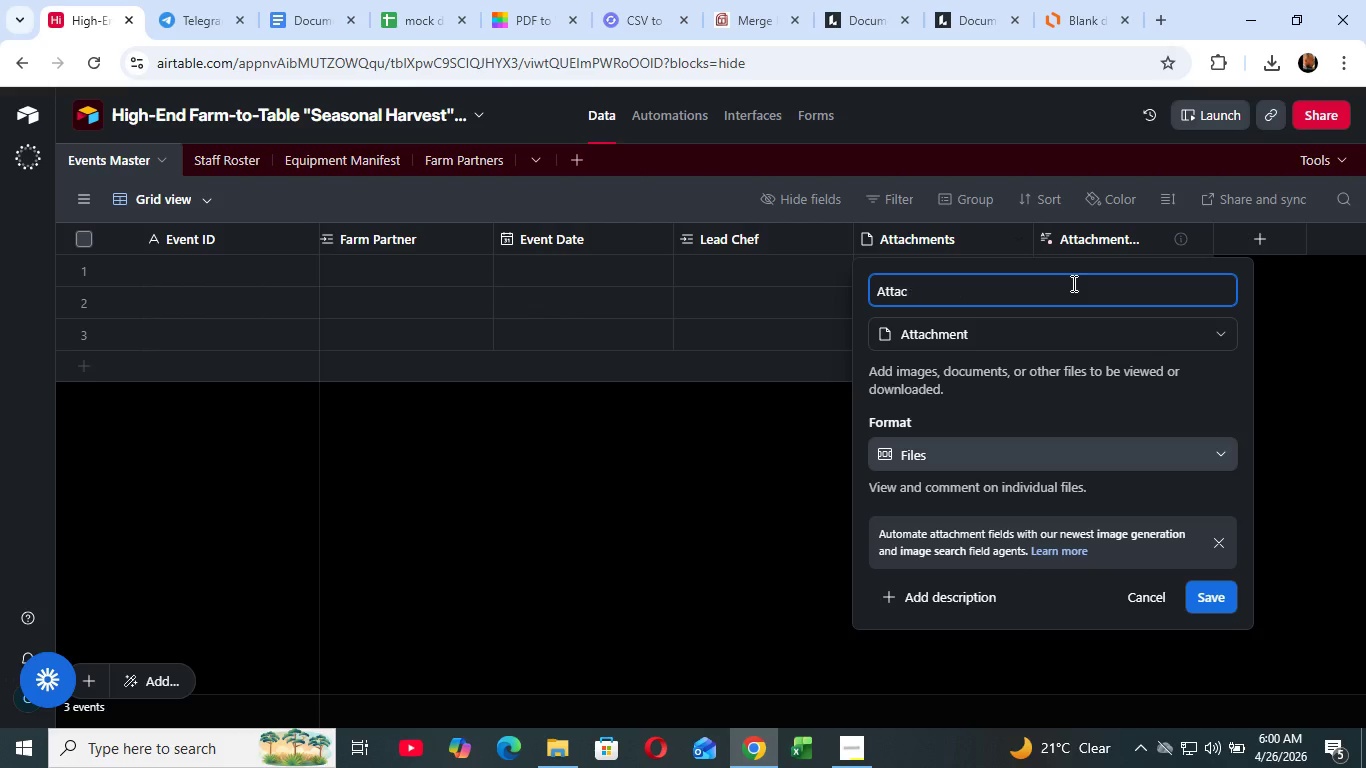 
key(Backspace)
 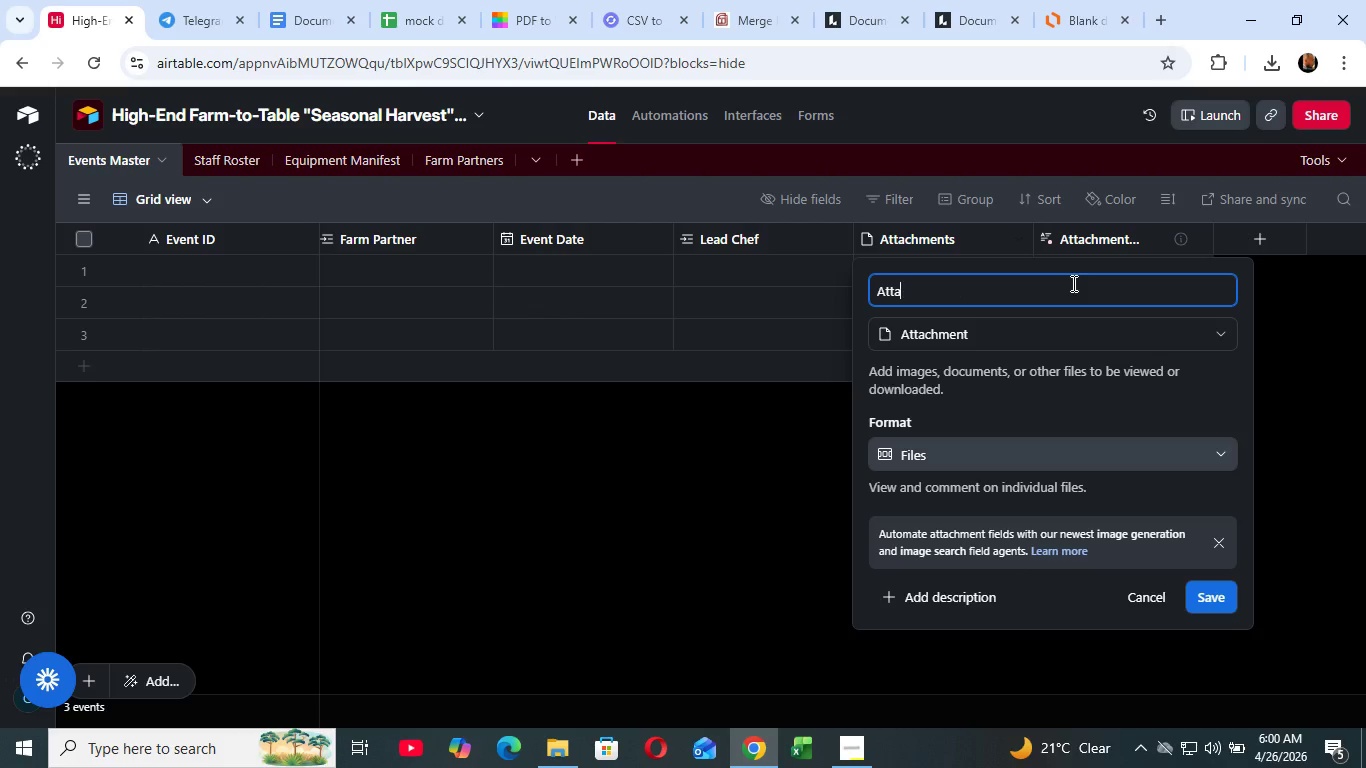 
key(Backspace)
 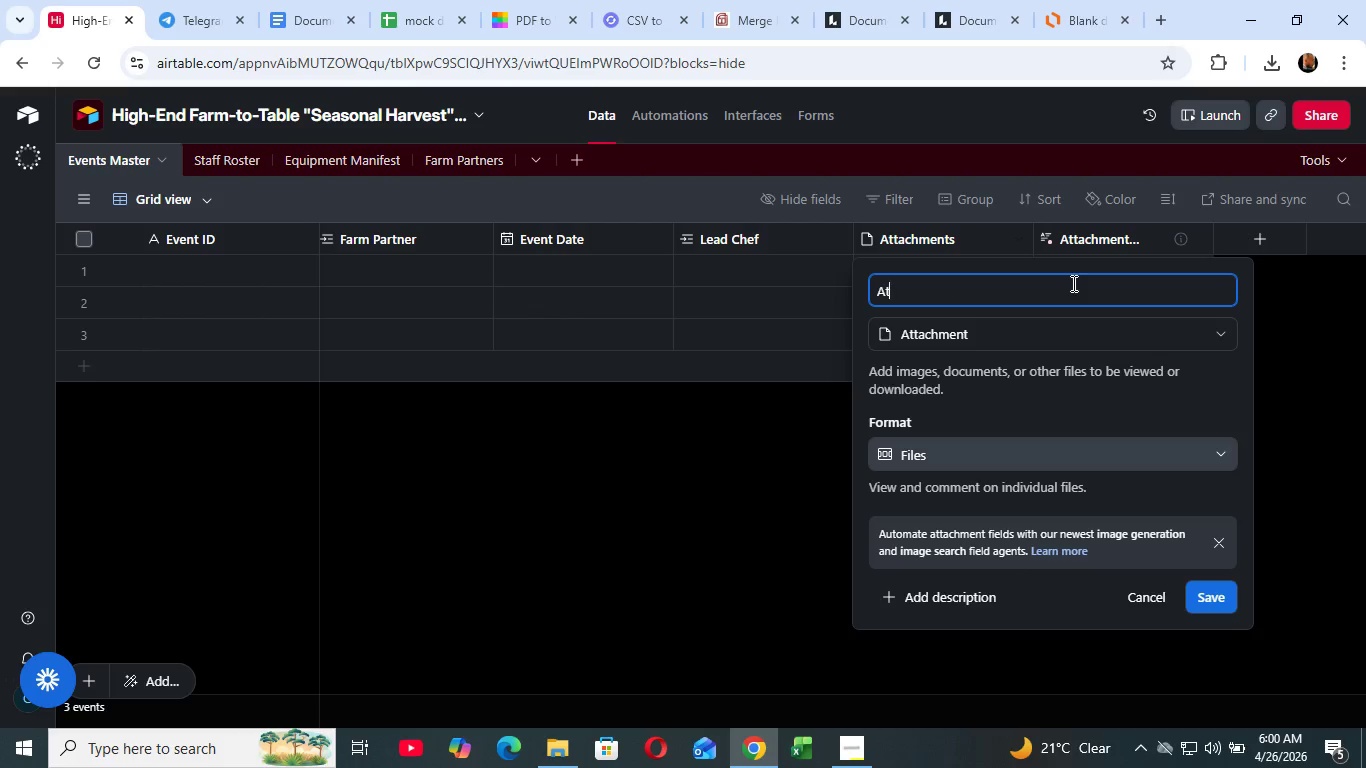 
key(Backspace)
 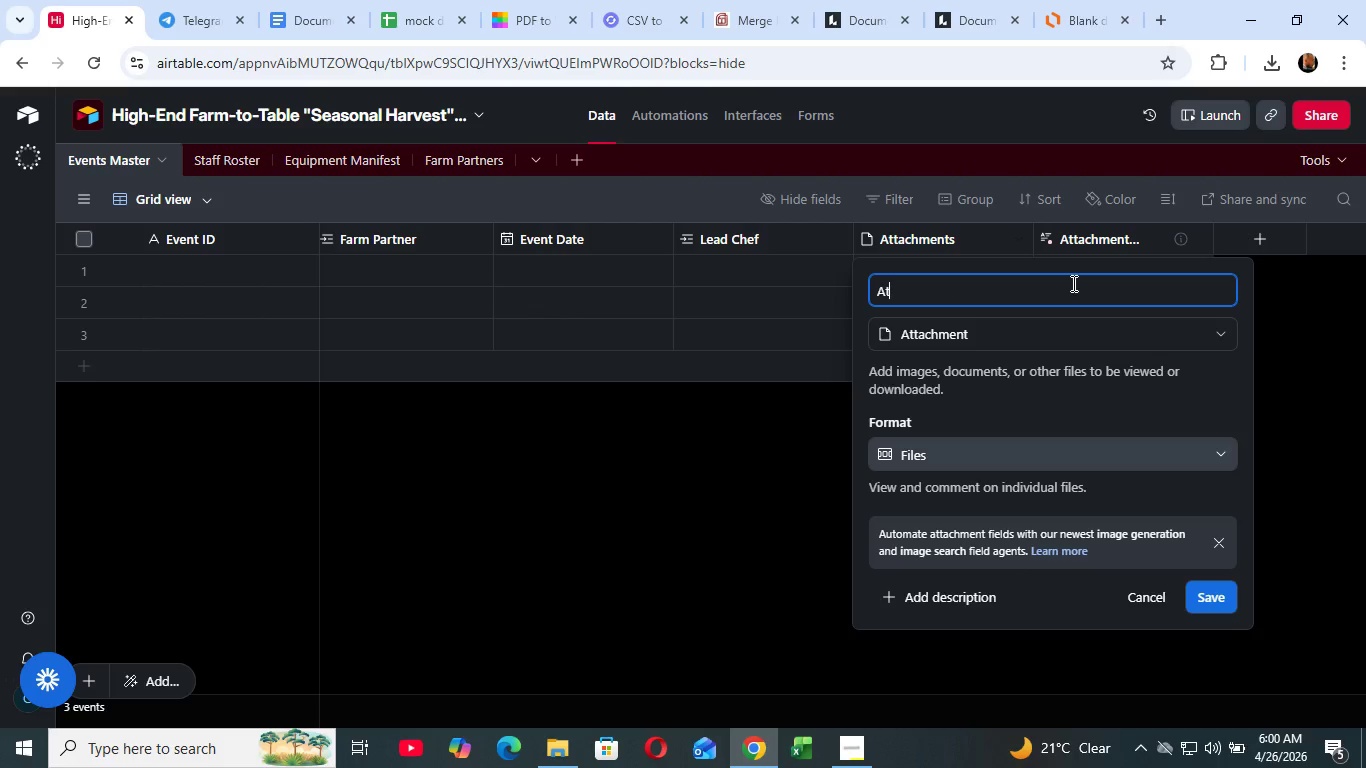 
key(Backspace)
 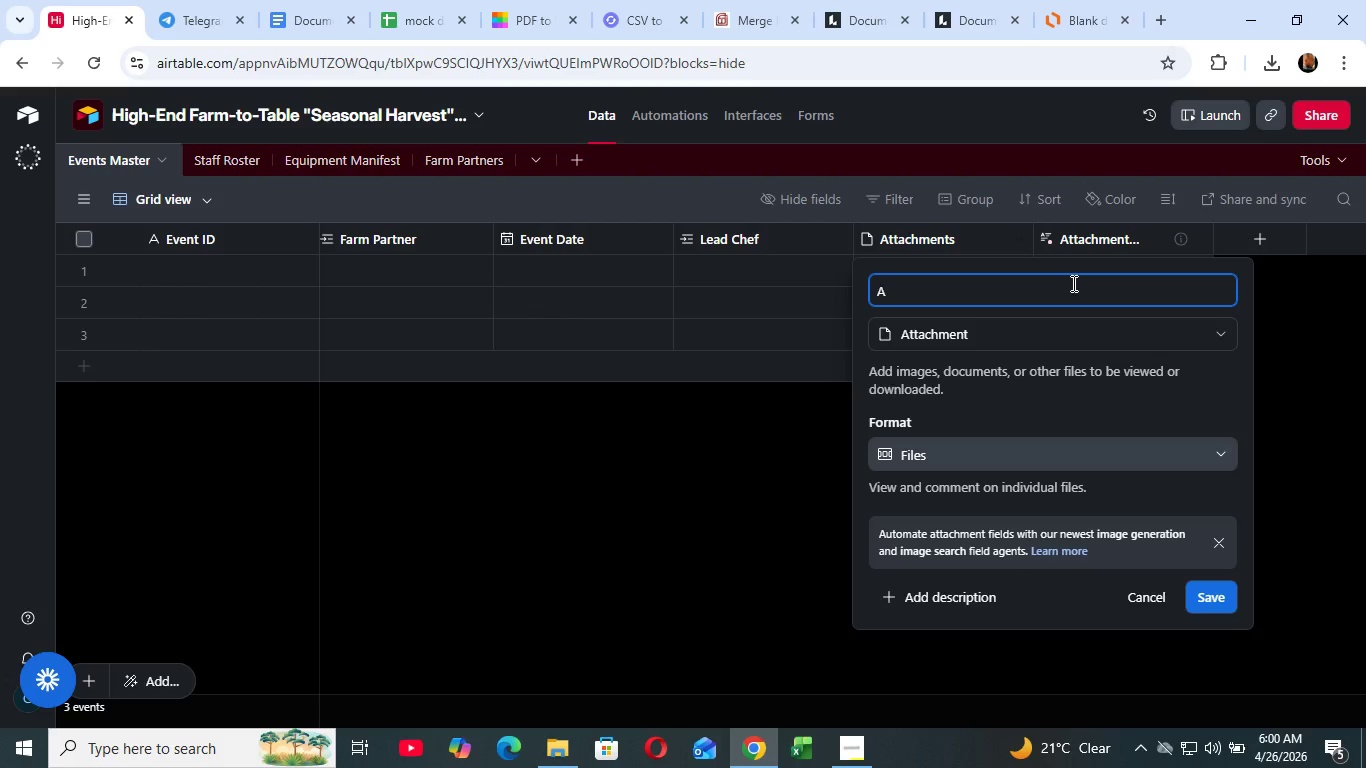 
key(Backspace)
 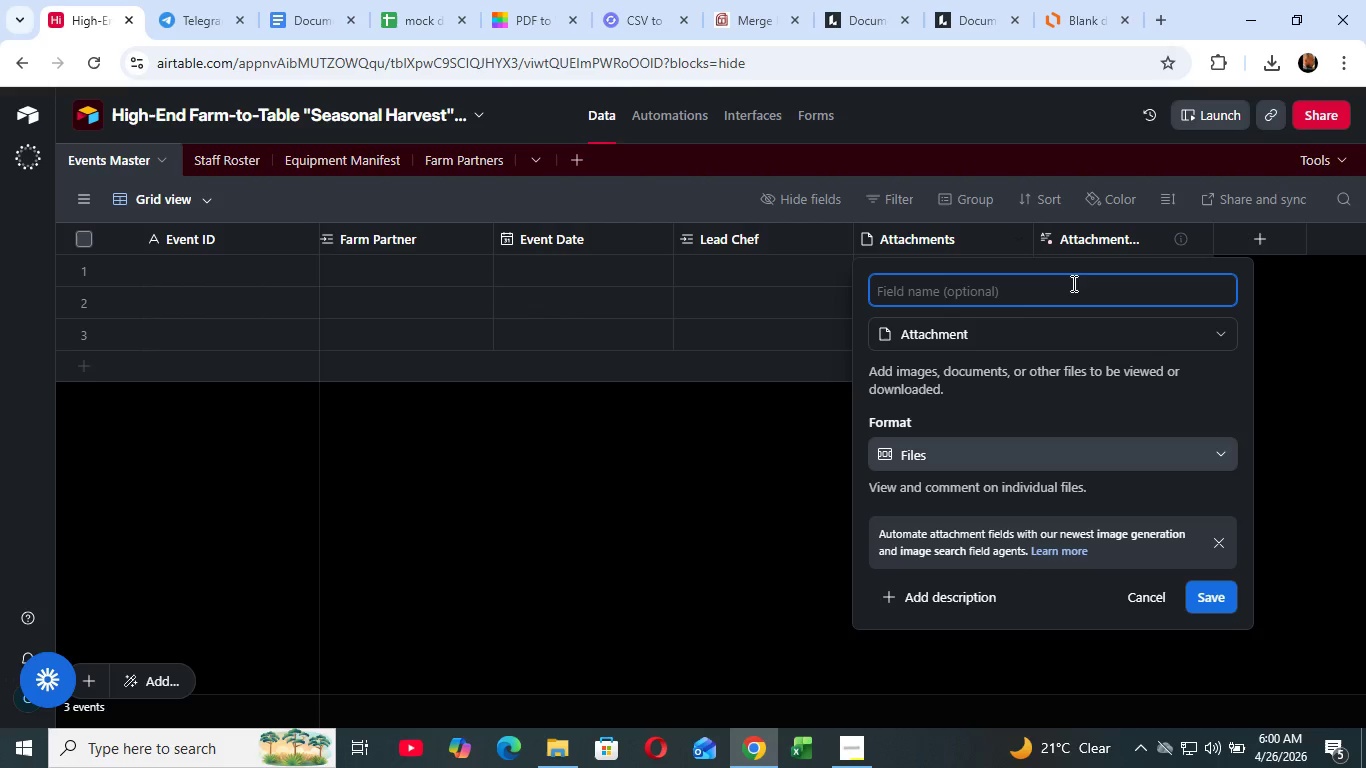 
key(Backspace)
 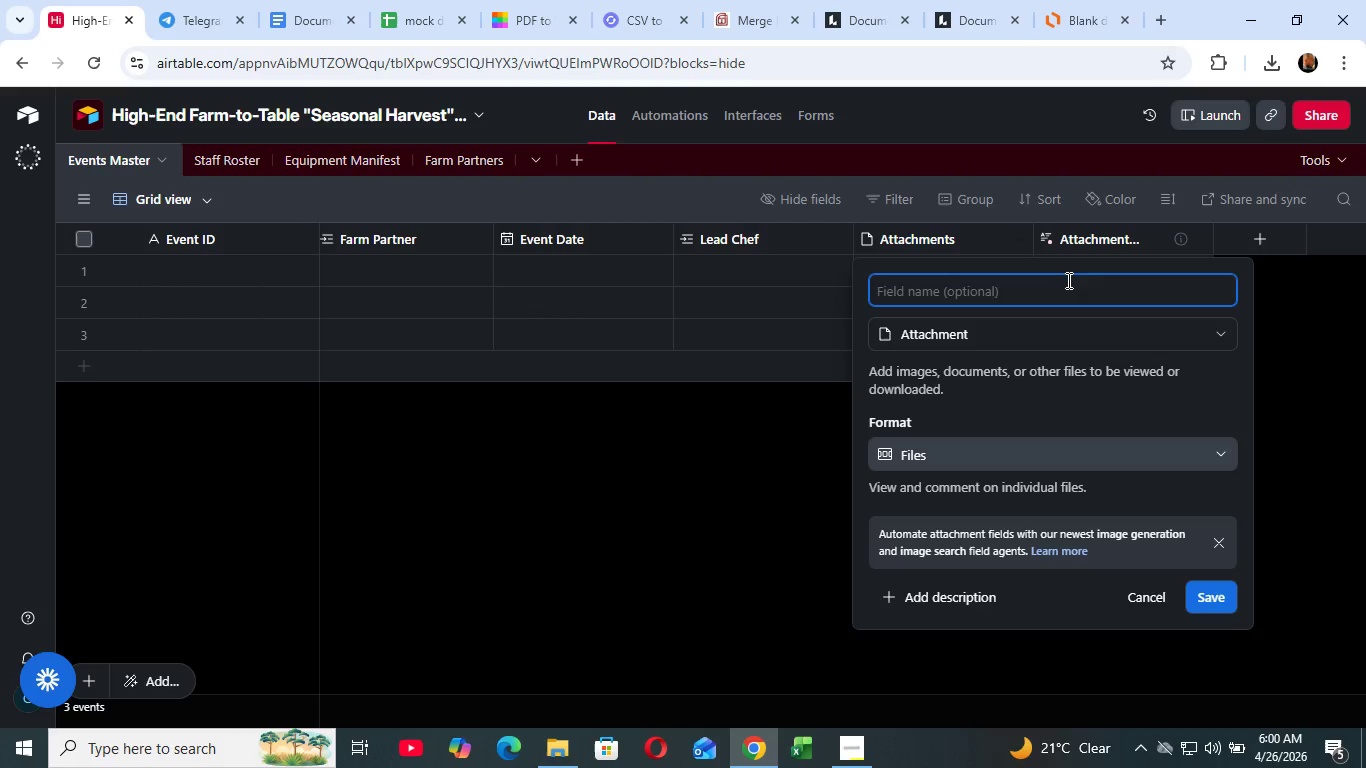 
key(Backspace)
 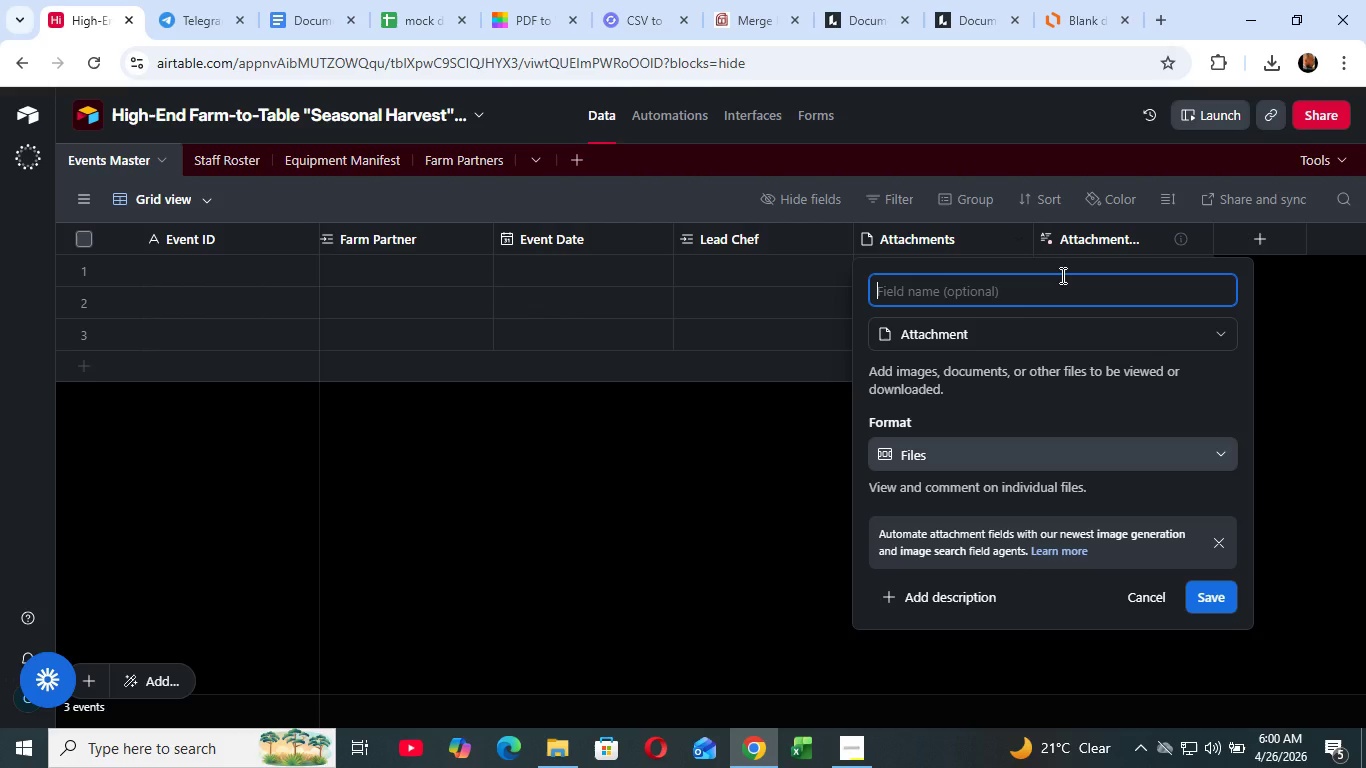 
key(Backspace)
 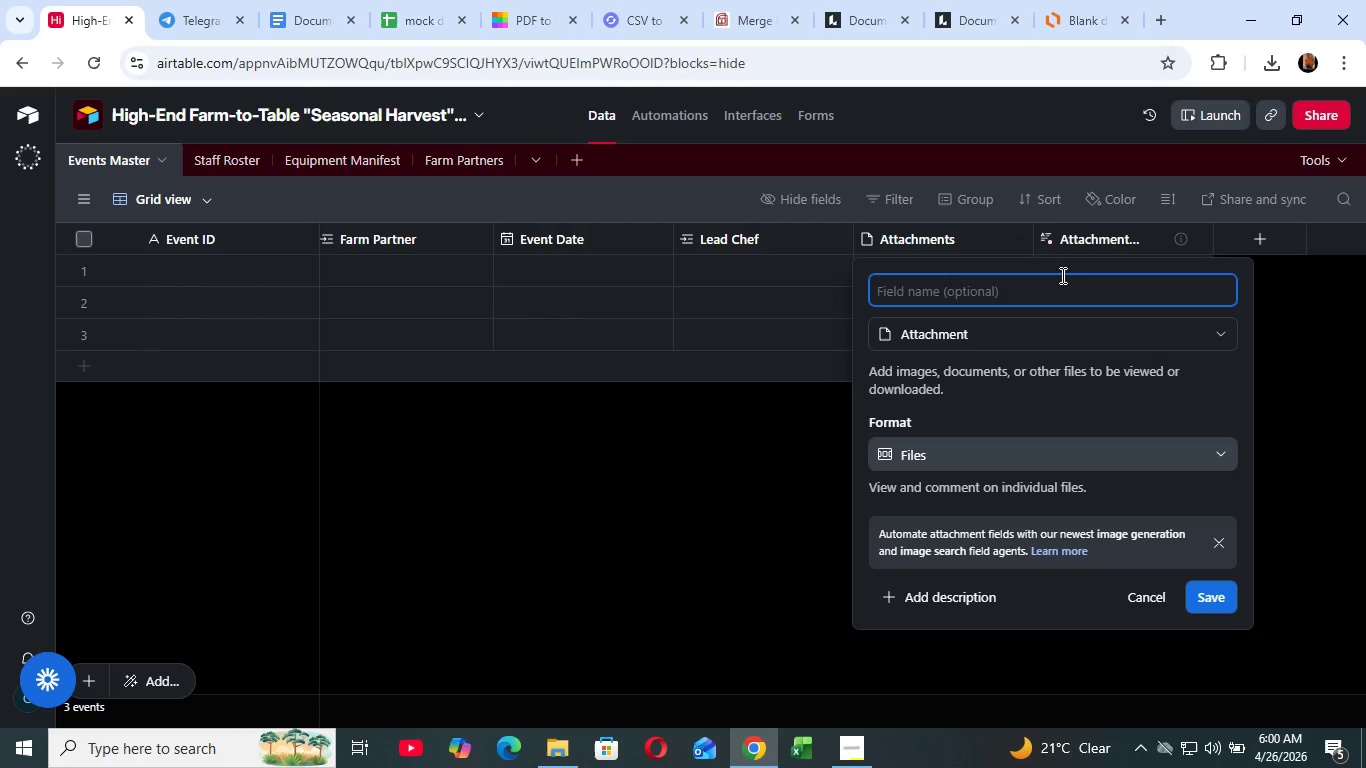 
type(Specialised )
 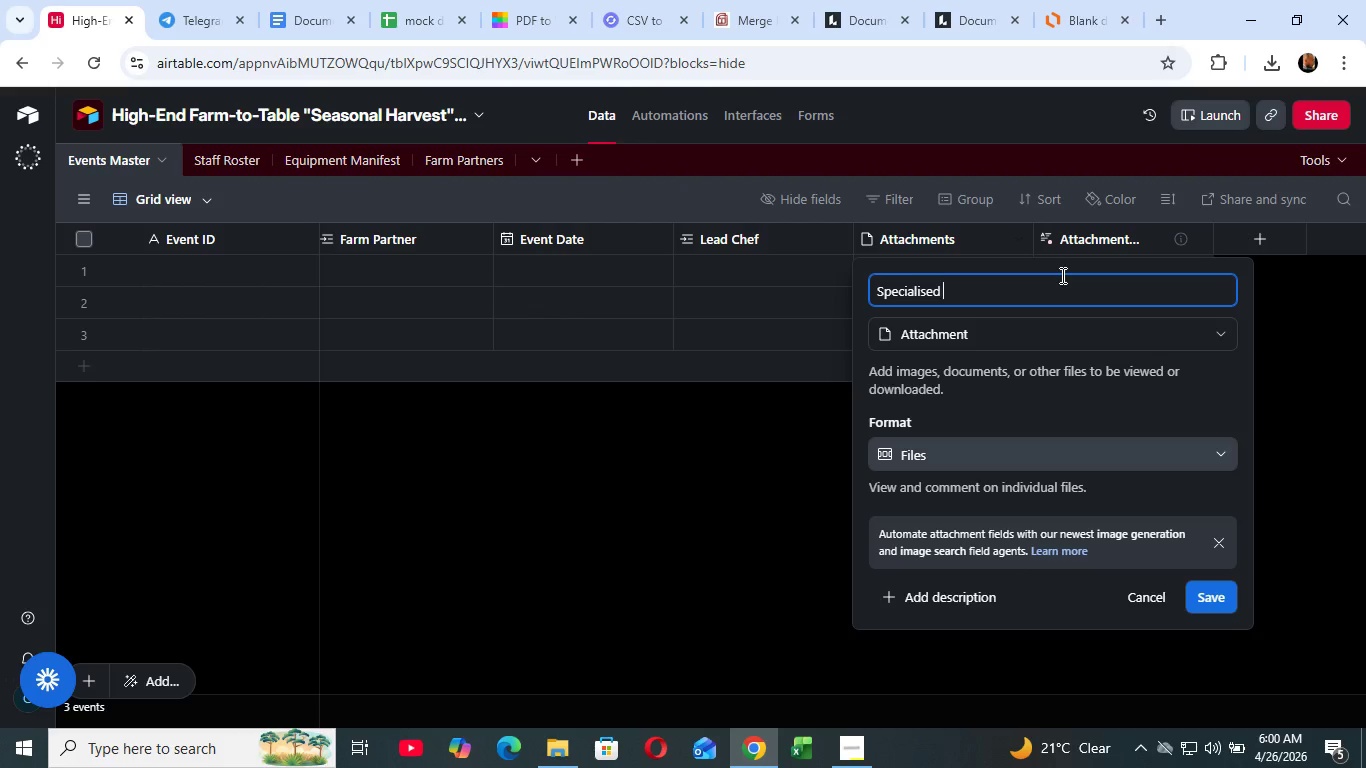 
type(Equipment)
 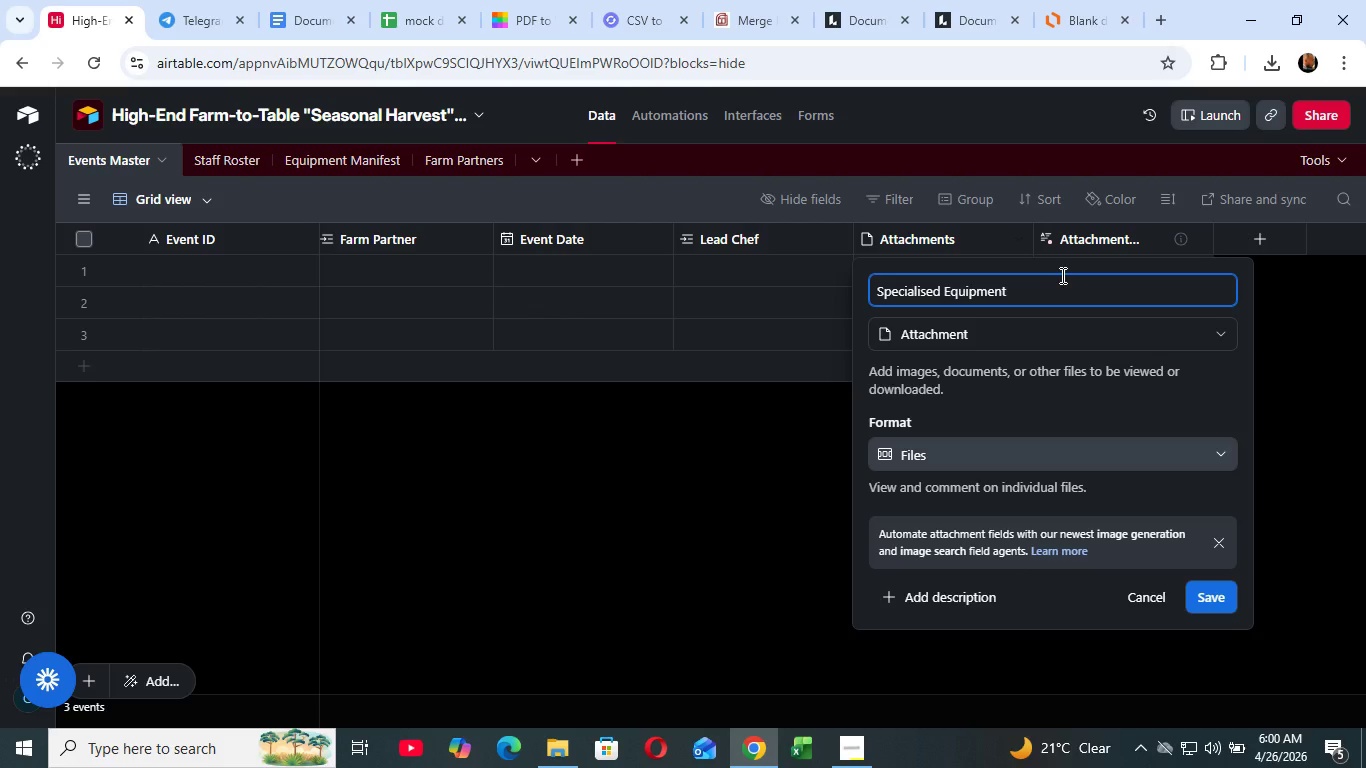 
wait(15.17)
 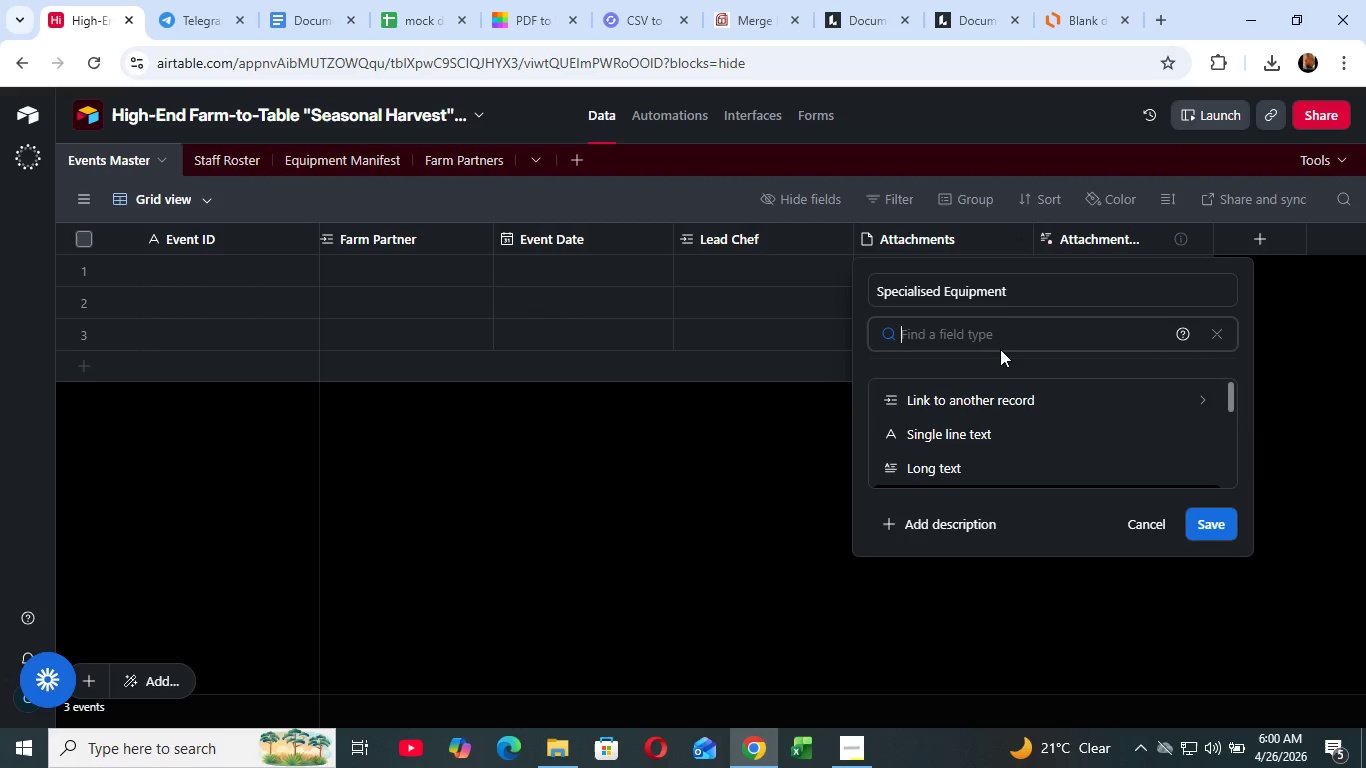 
left_click([1001, 348])
 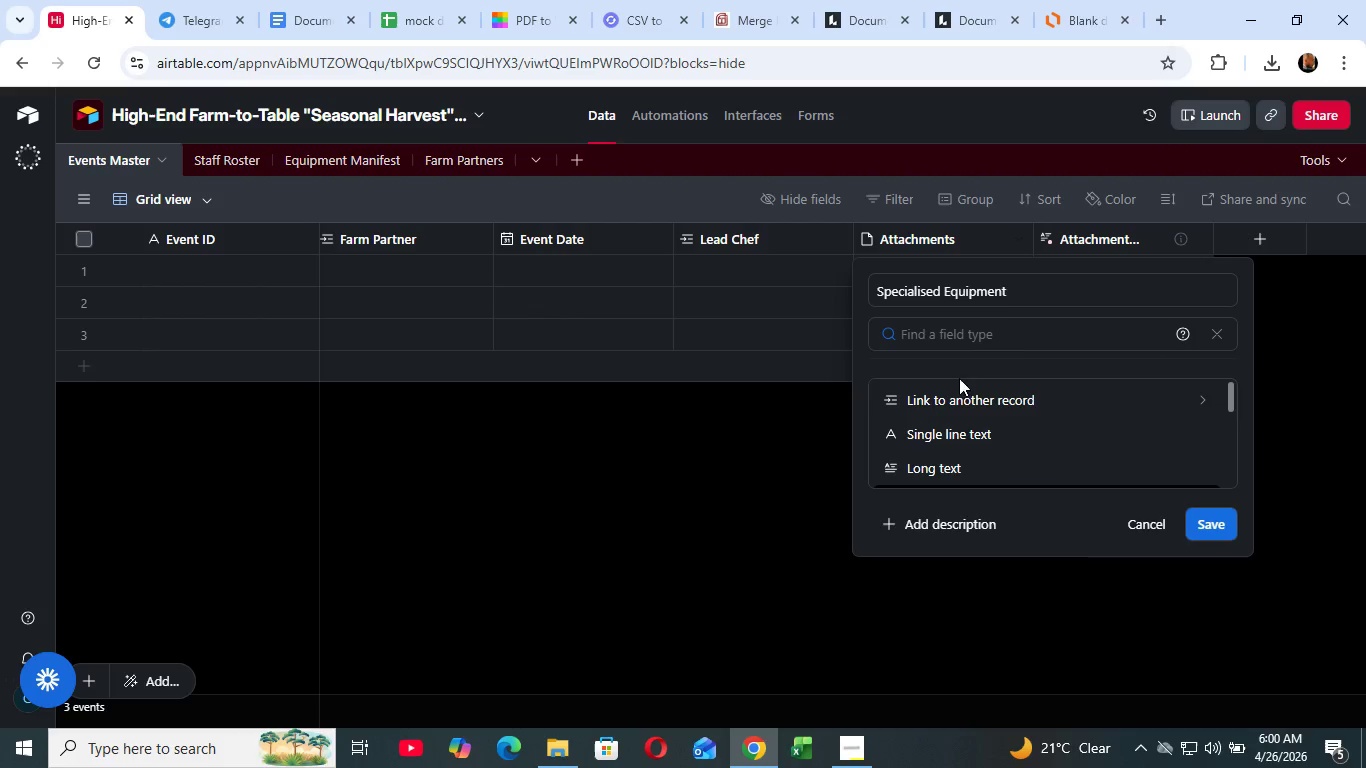 
scroll: coordinate [979, 436], scroll_direction: down, amount: 3.0
 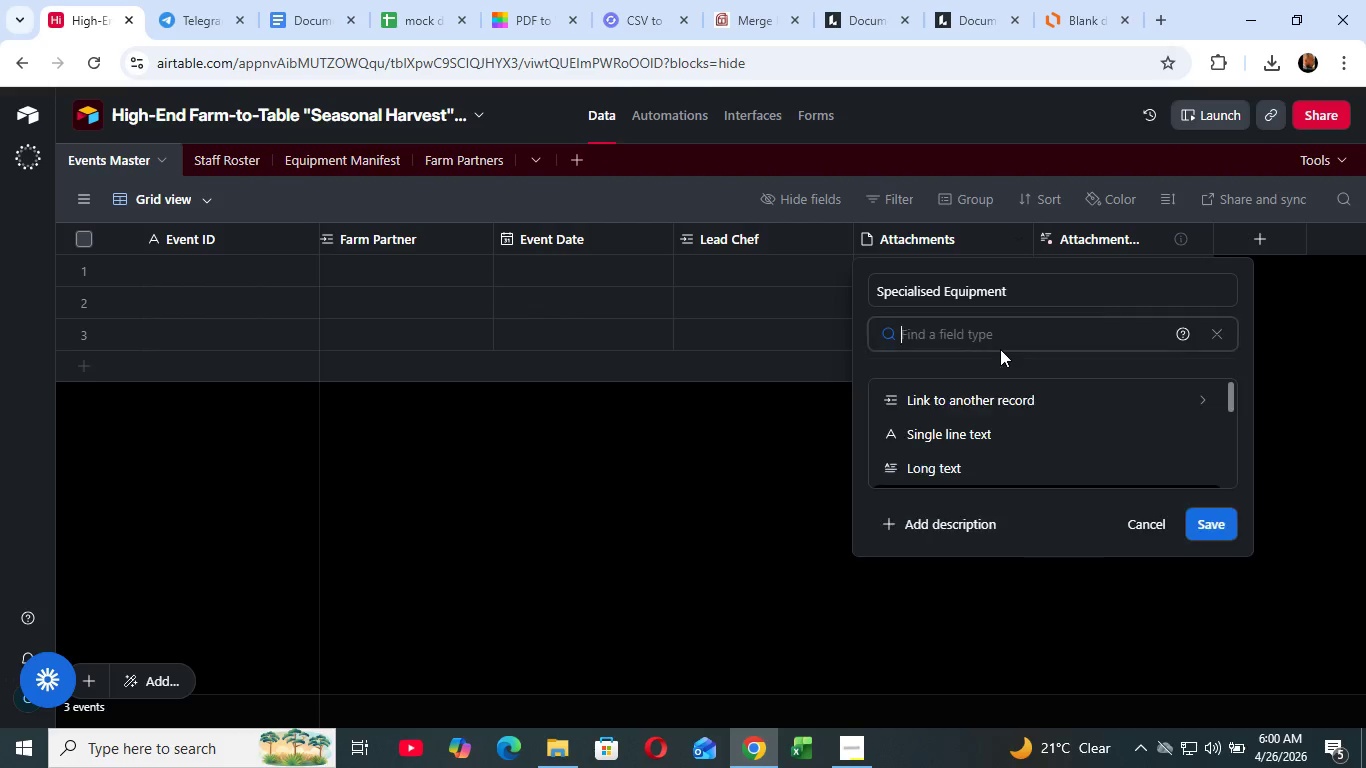 
scroll: coordinate [974, 407], scroll_direction: up, amount: 3.0
 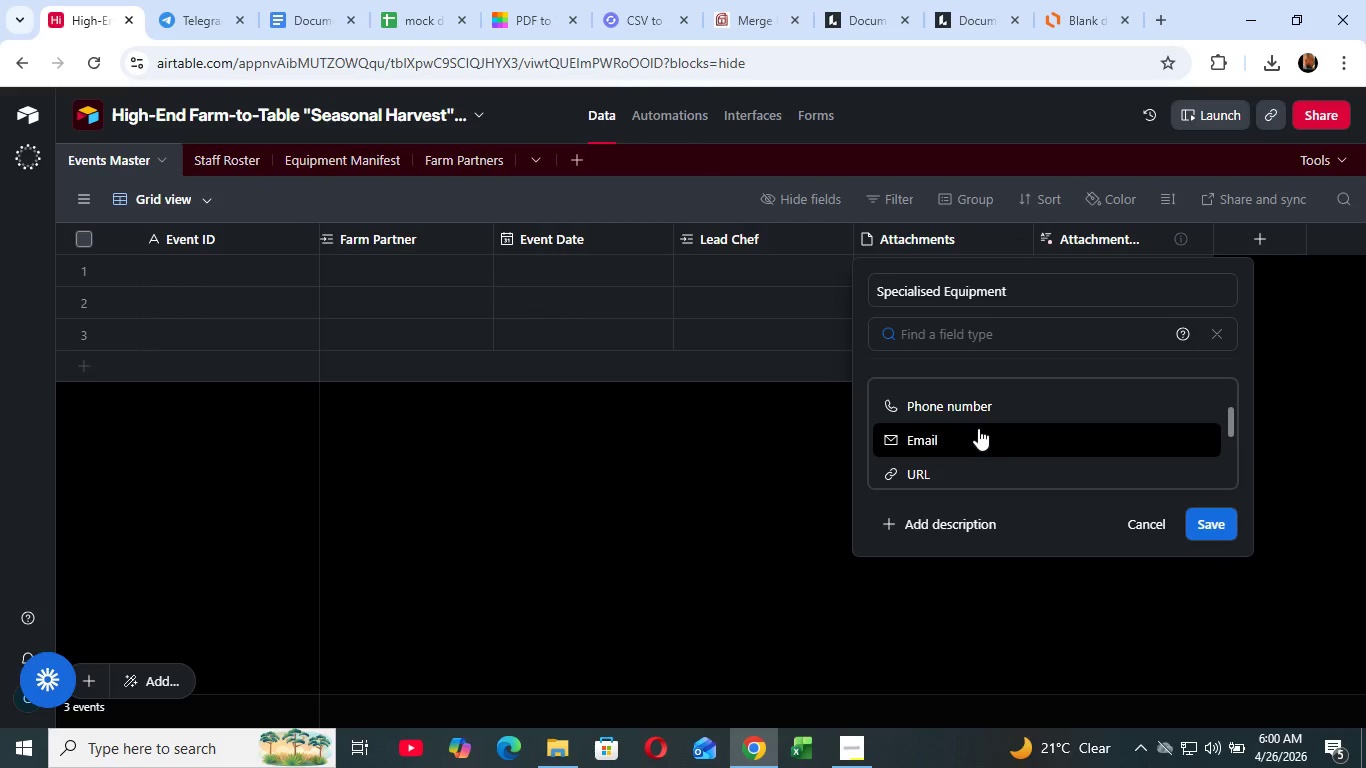 
left_click([976, 391])
 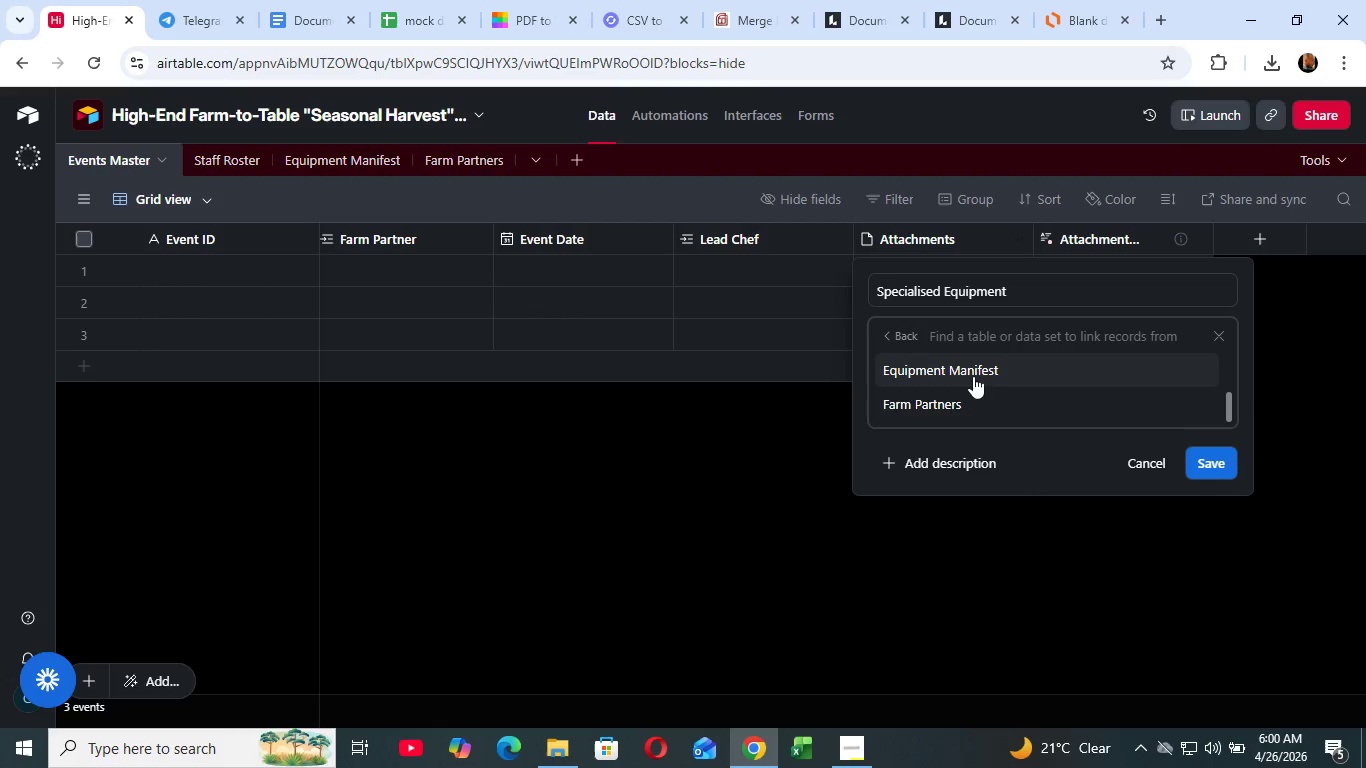 
scroll: coordinate [974, 391], scroll_direction: down, amount: 3.0
 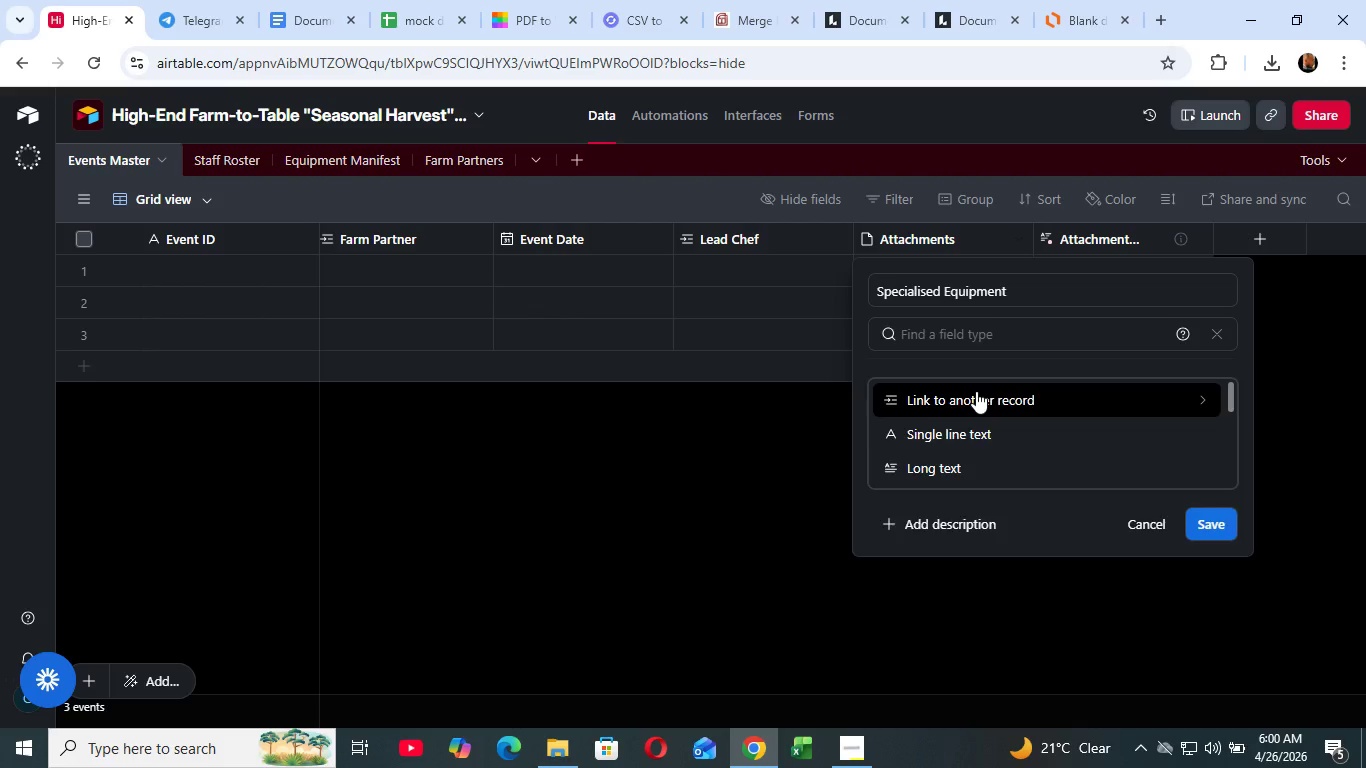 
left_click([973, 376])
 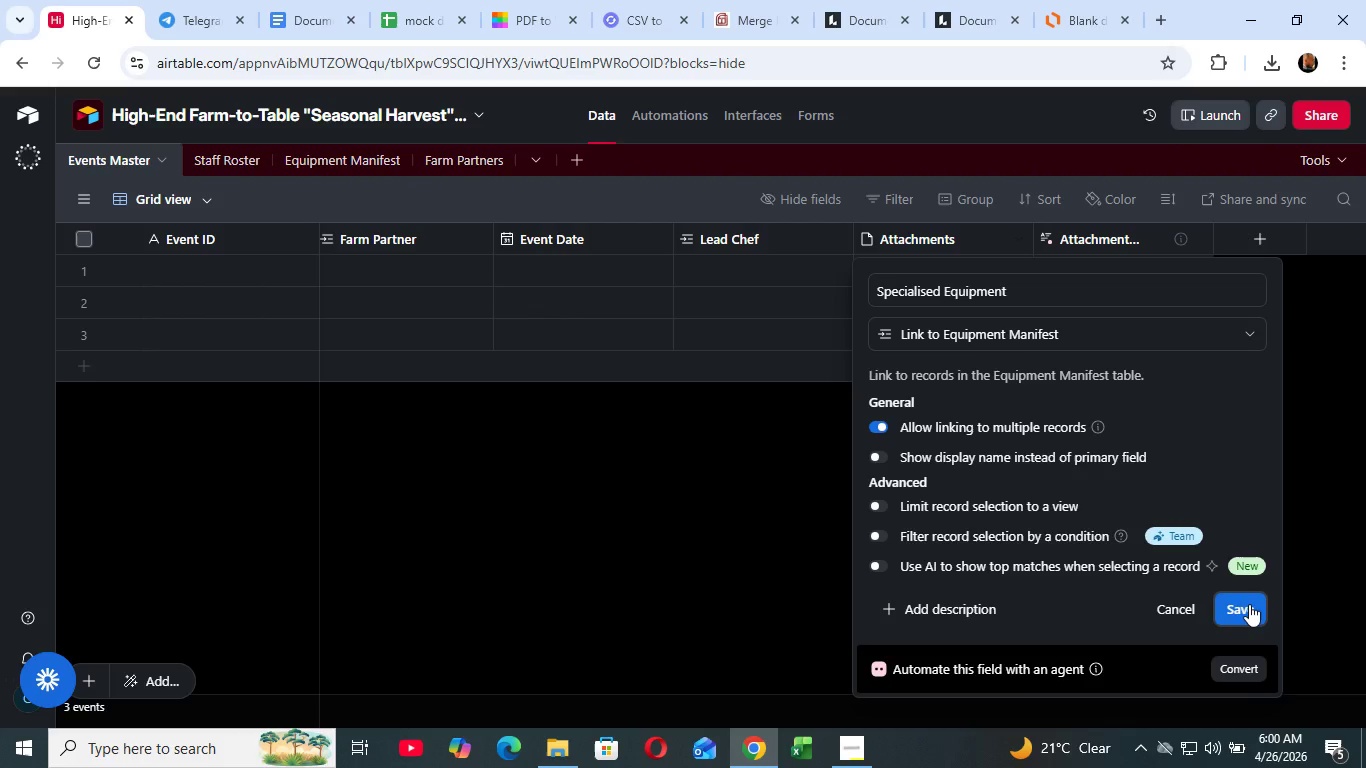 
left_click([1249, 604])
 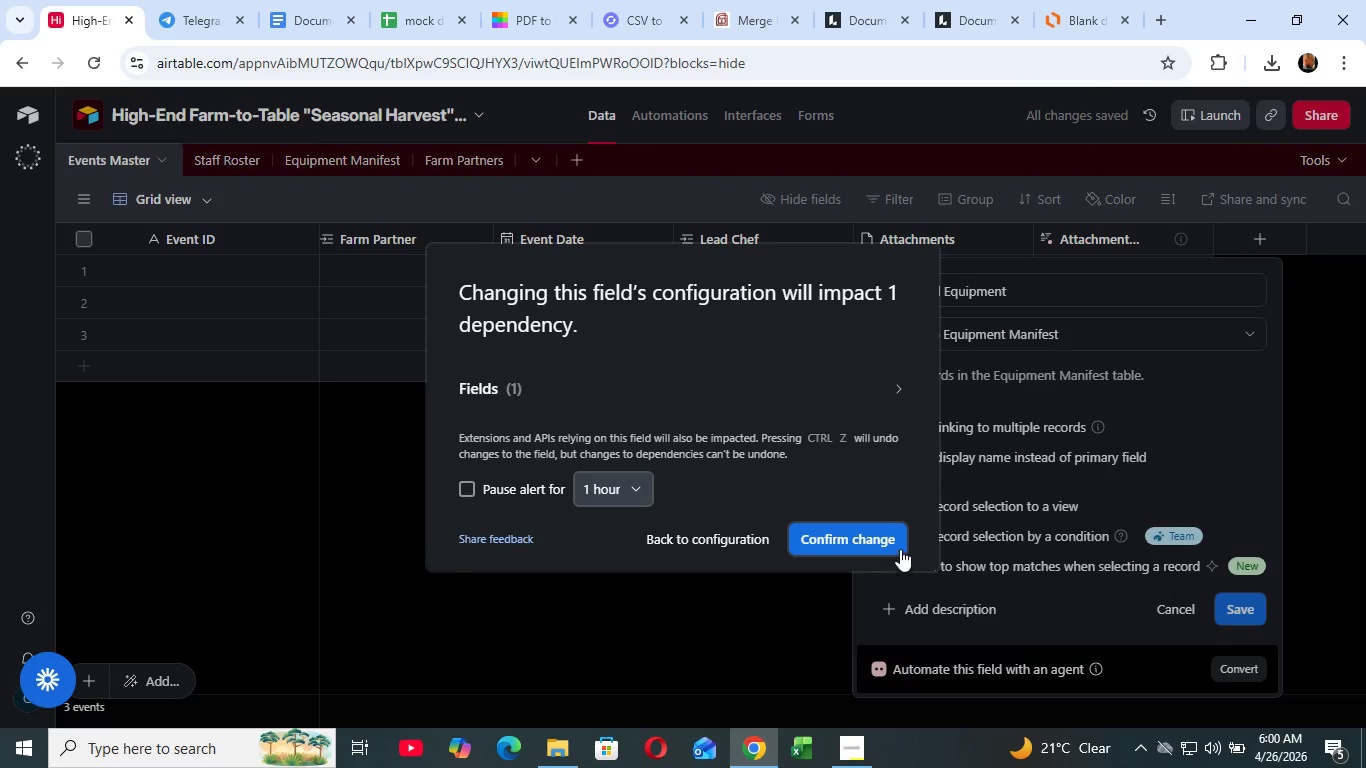 
left_click([896, 540])
 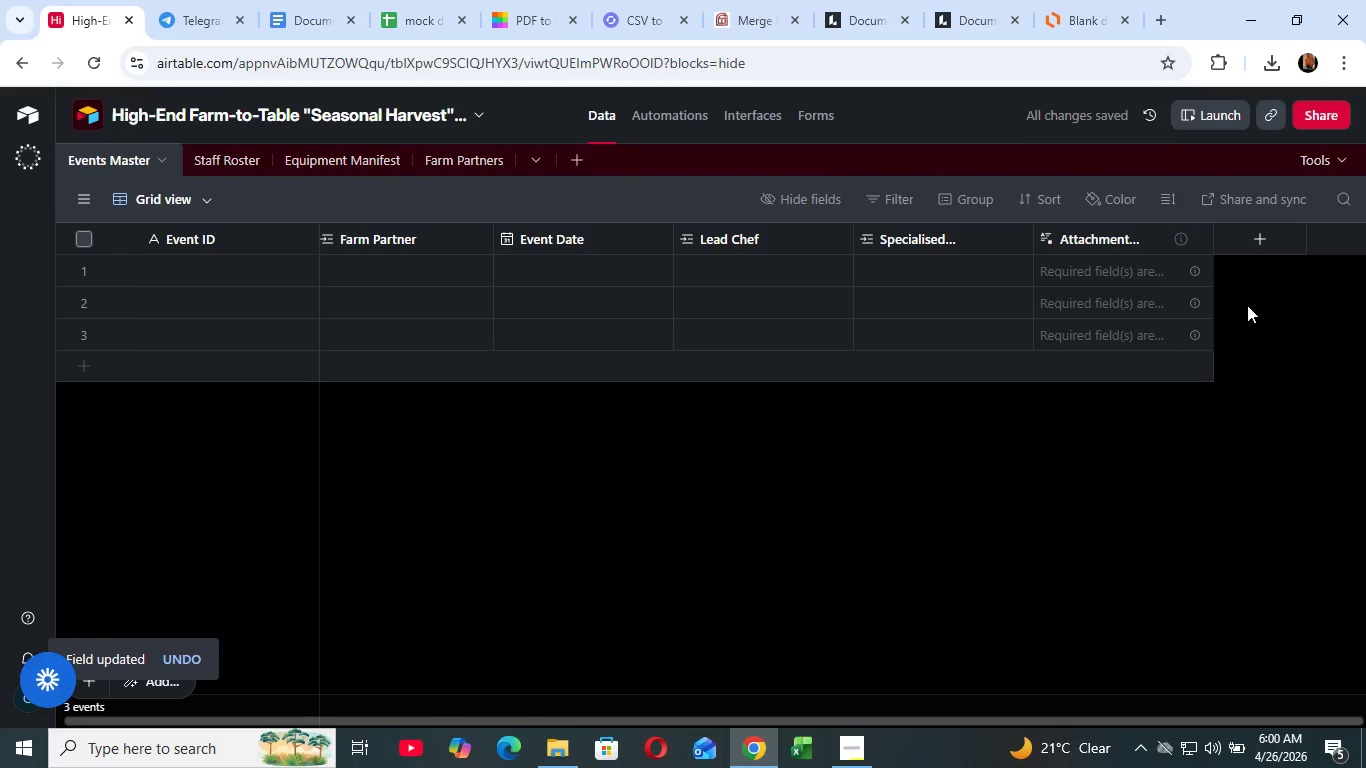 
left_click([1192, 233])
 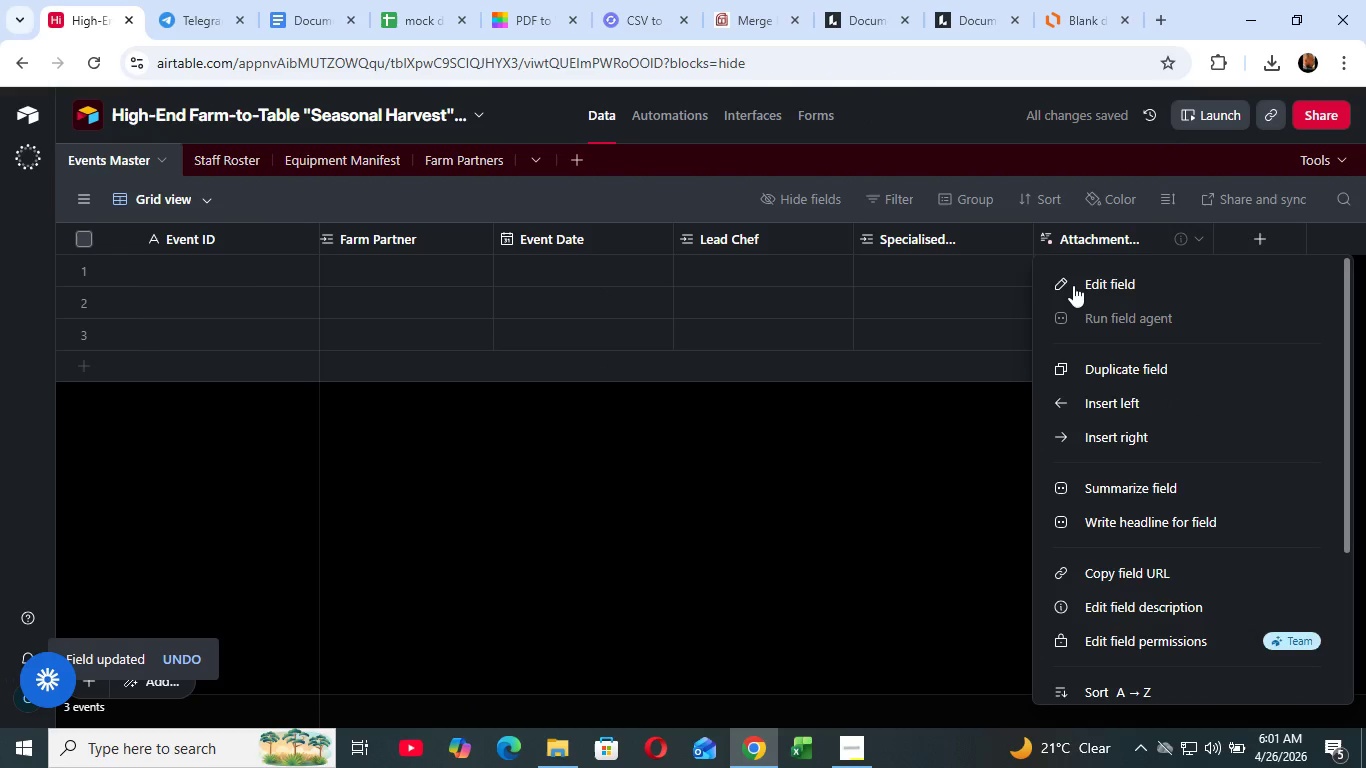 
left_click([1073, 285])
 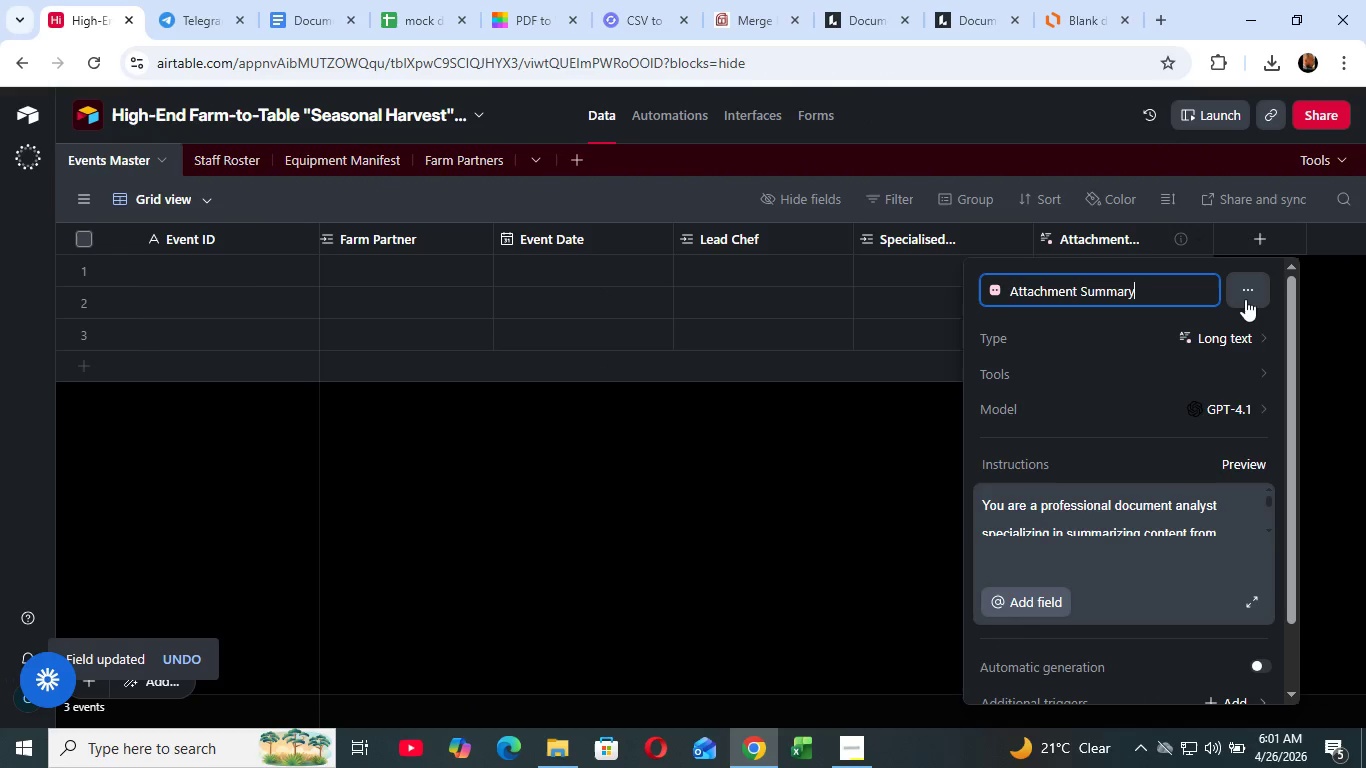 
left_click([1258, 289])
 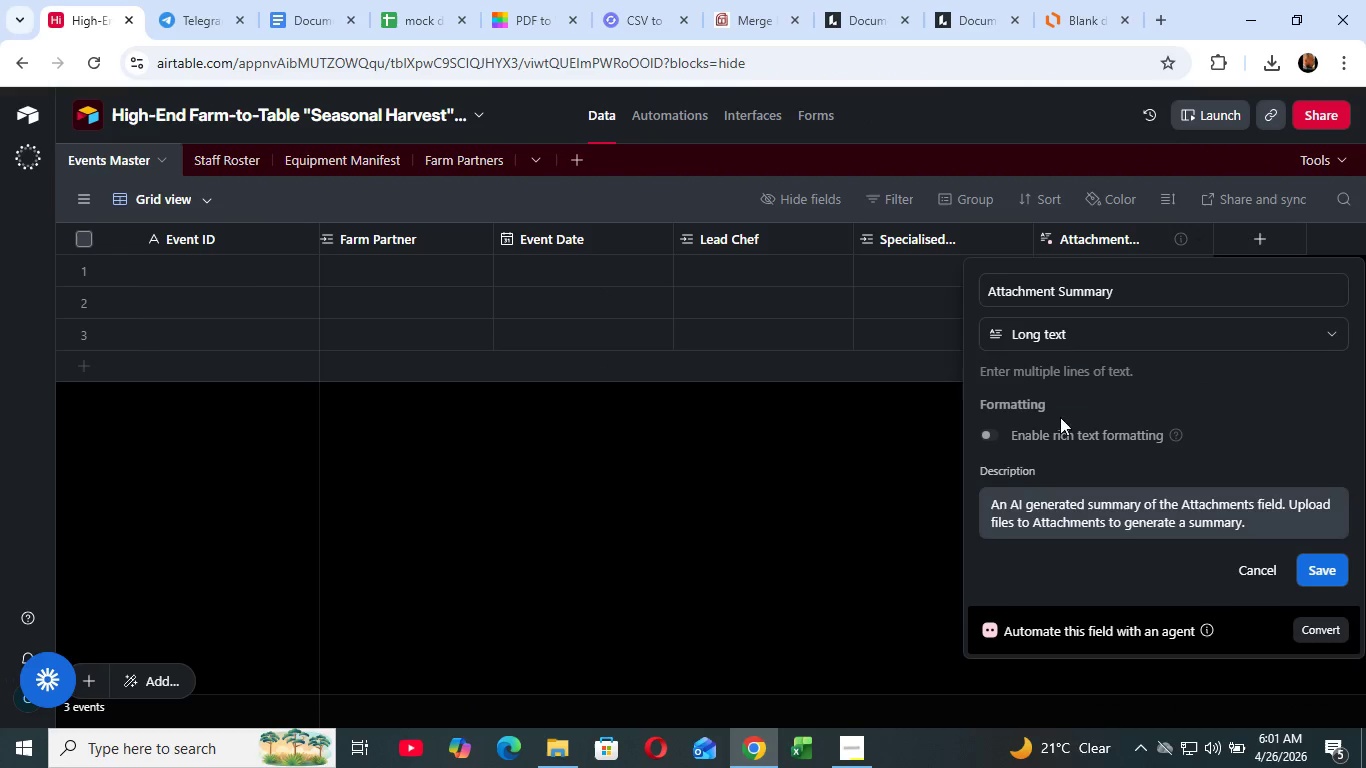 
left_click([1130, 297])
 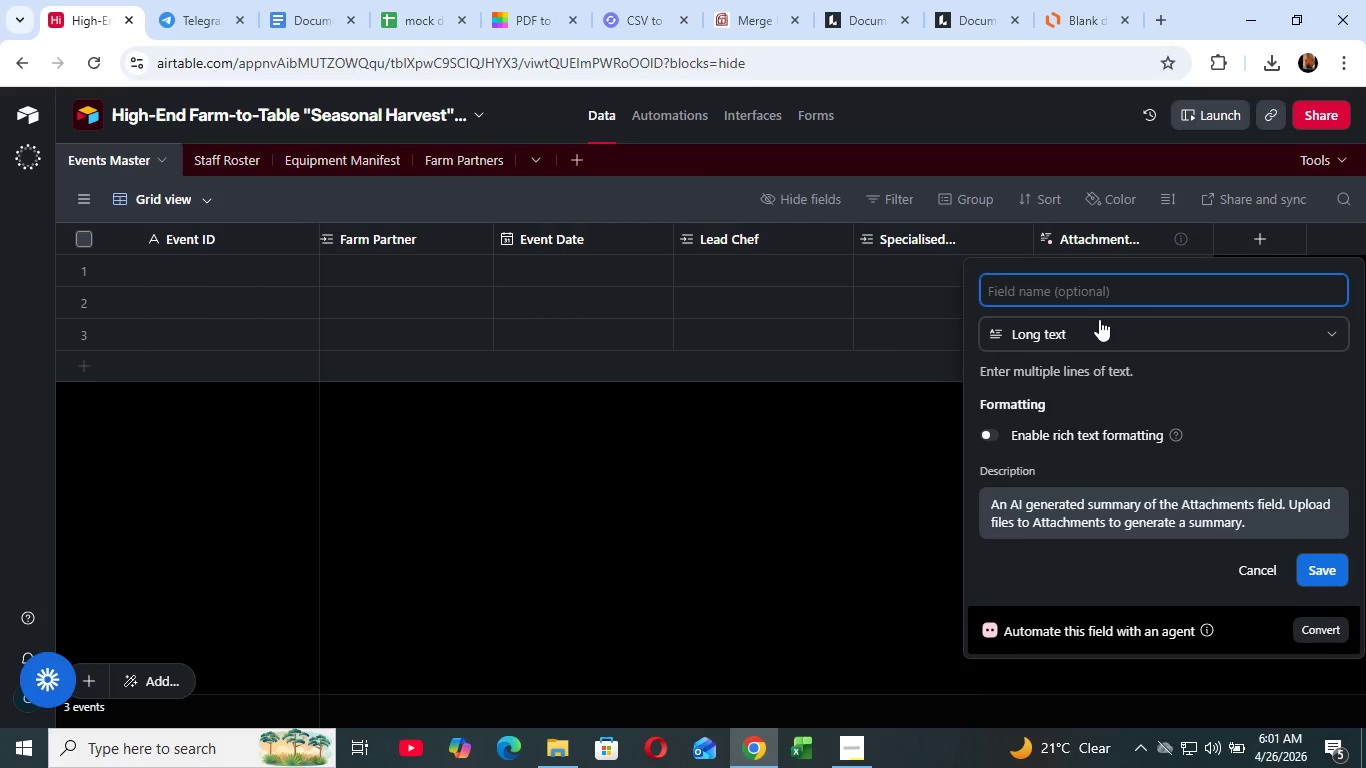 
hold_key(key=Backspace, duration=1.53)
 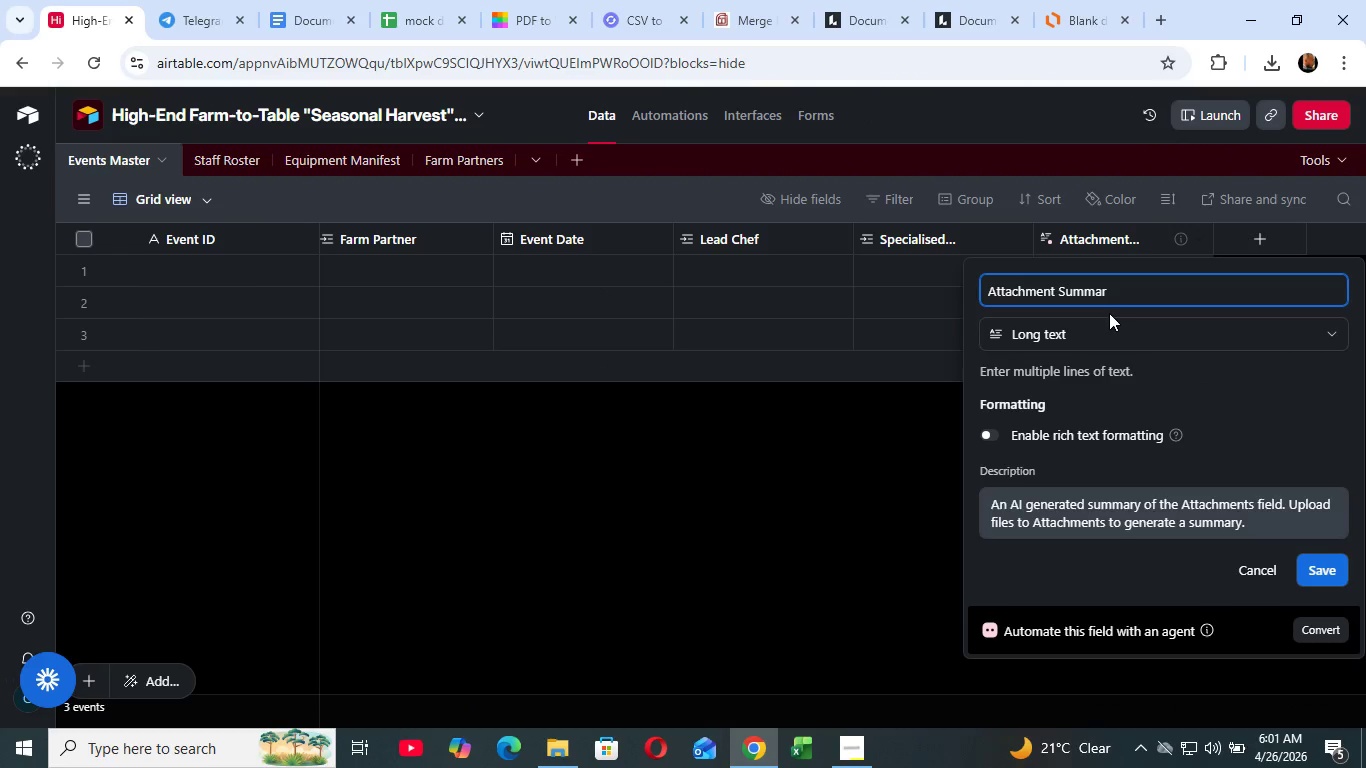 
type(Attendance)
 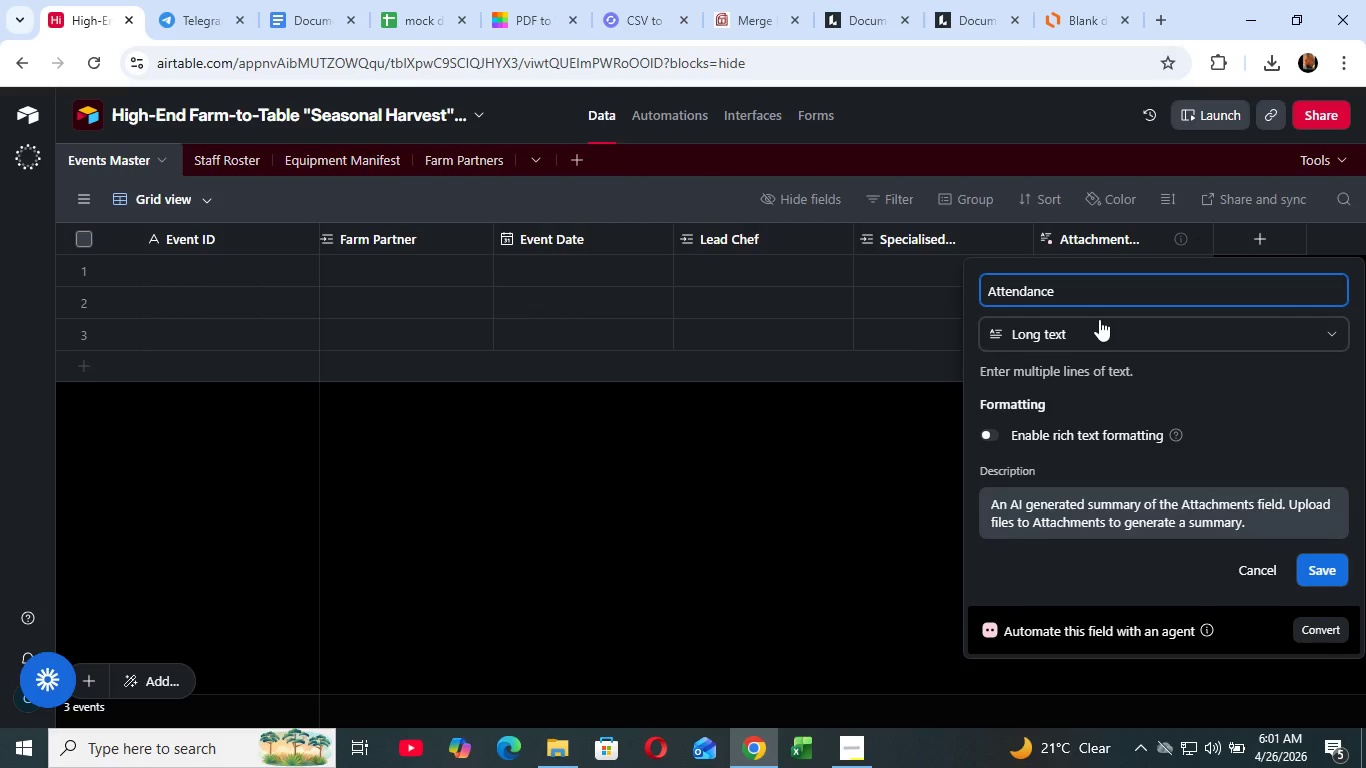 
wait(5.44)
 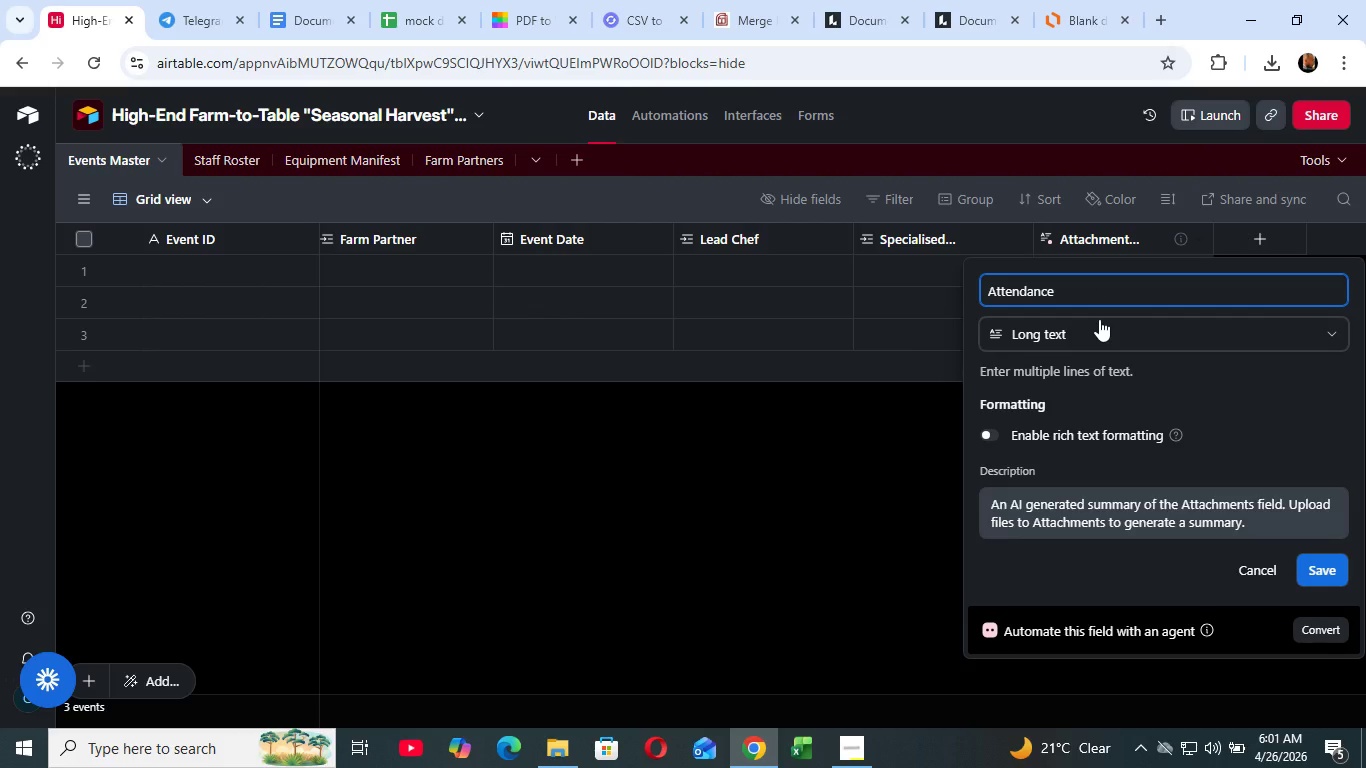 
left_click([1139, 333])
 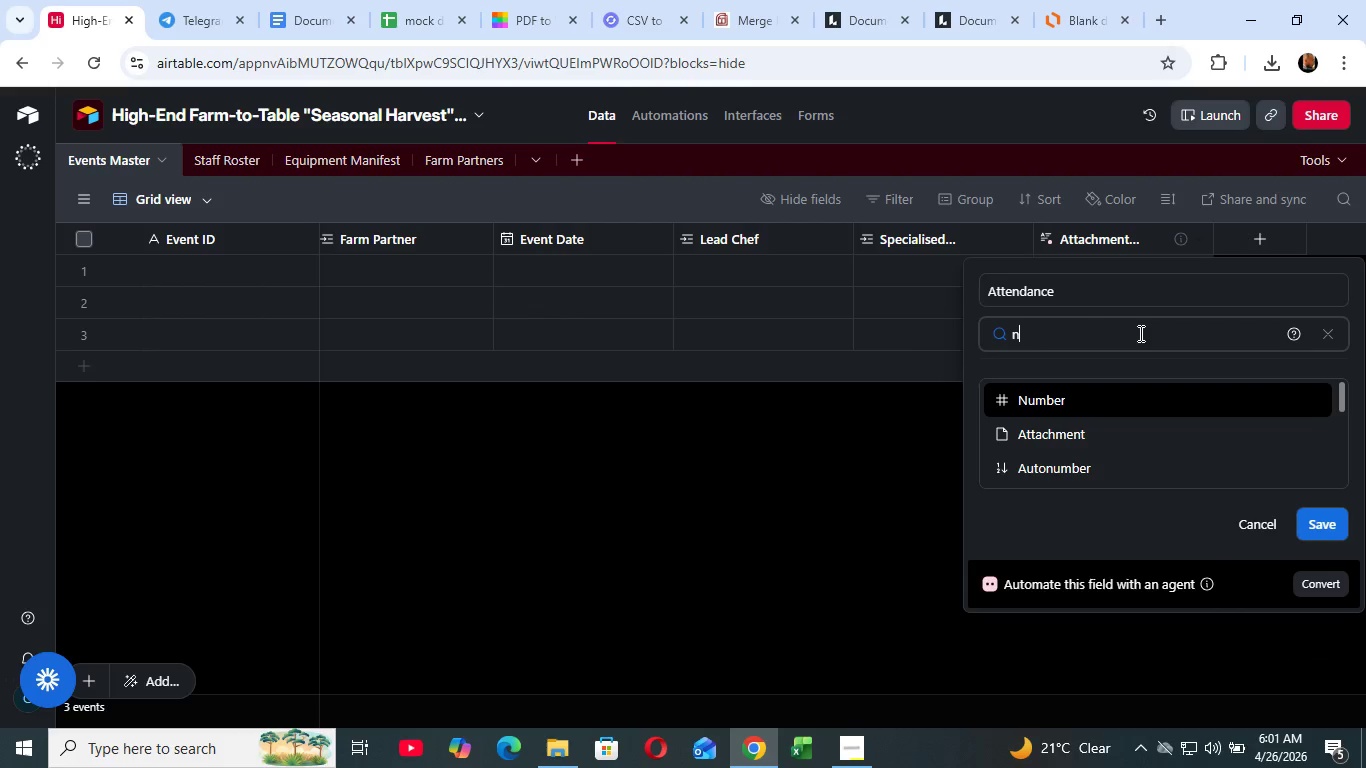 
key(N)
 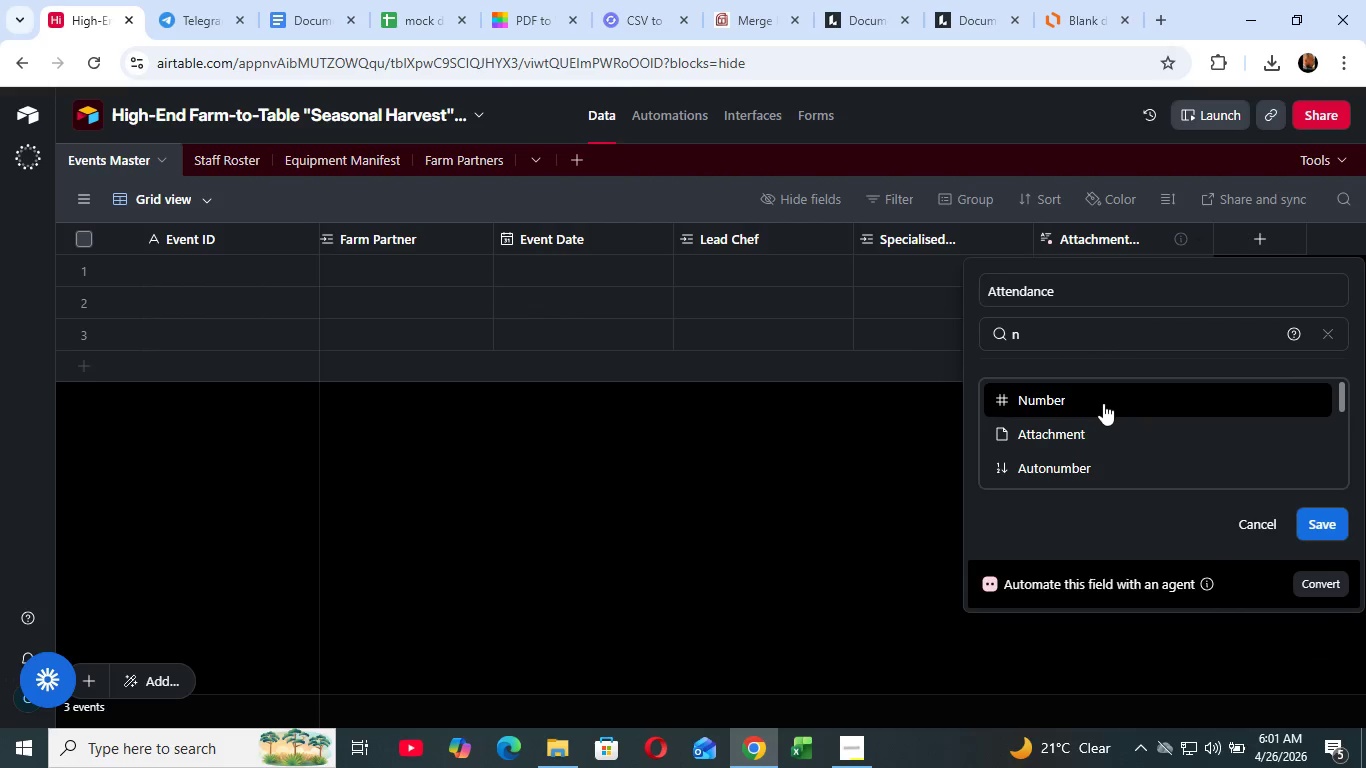 
left_click([1103, 403])
 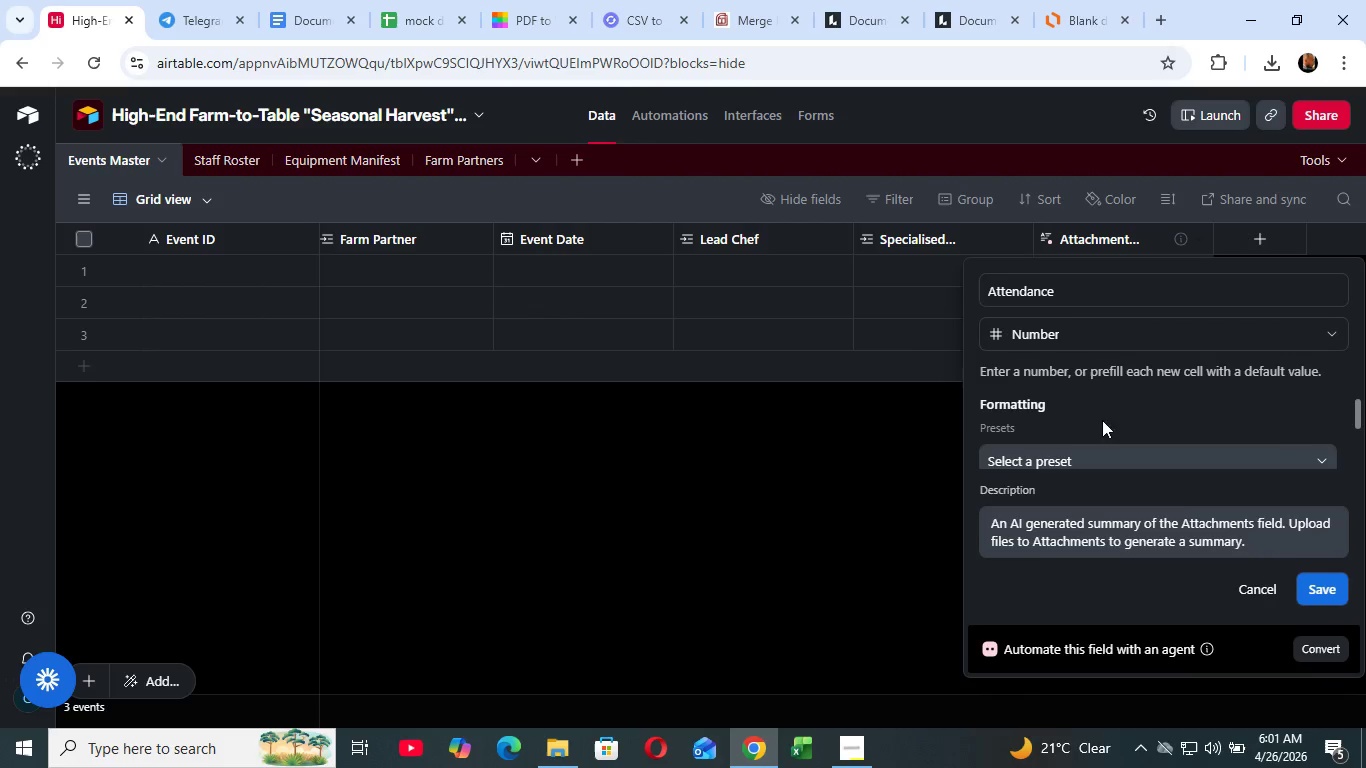 
left_click_drag(start_coordinate=[1241, 547], to_coordinate=[987, 528])
 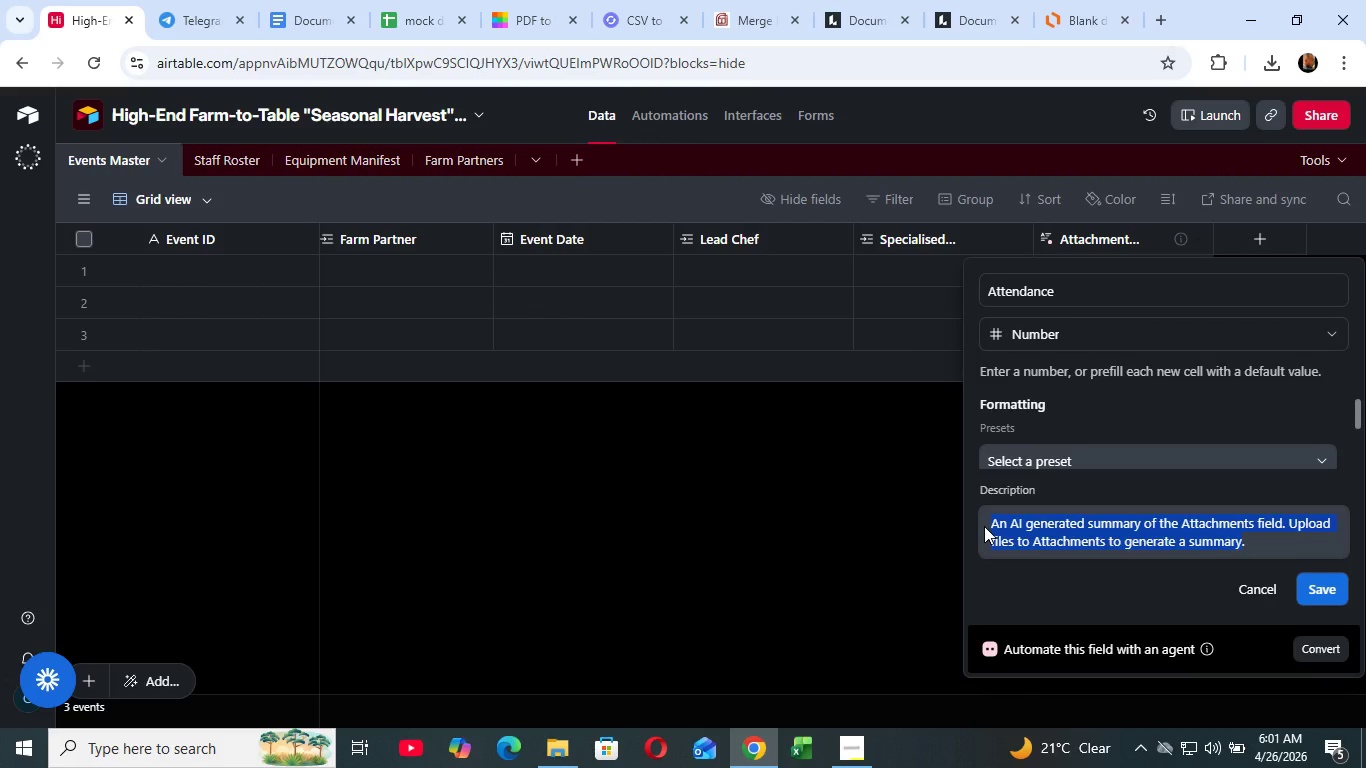 
key(Backspace)
 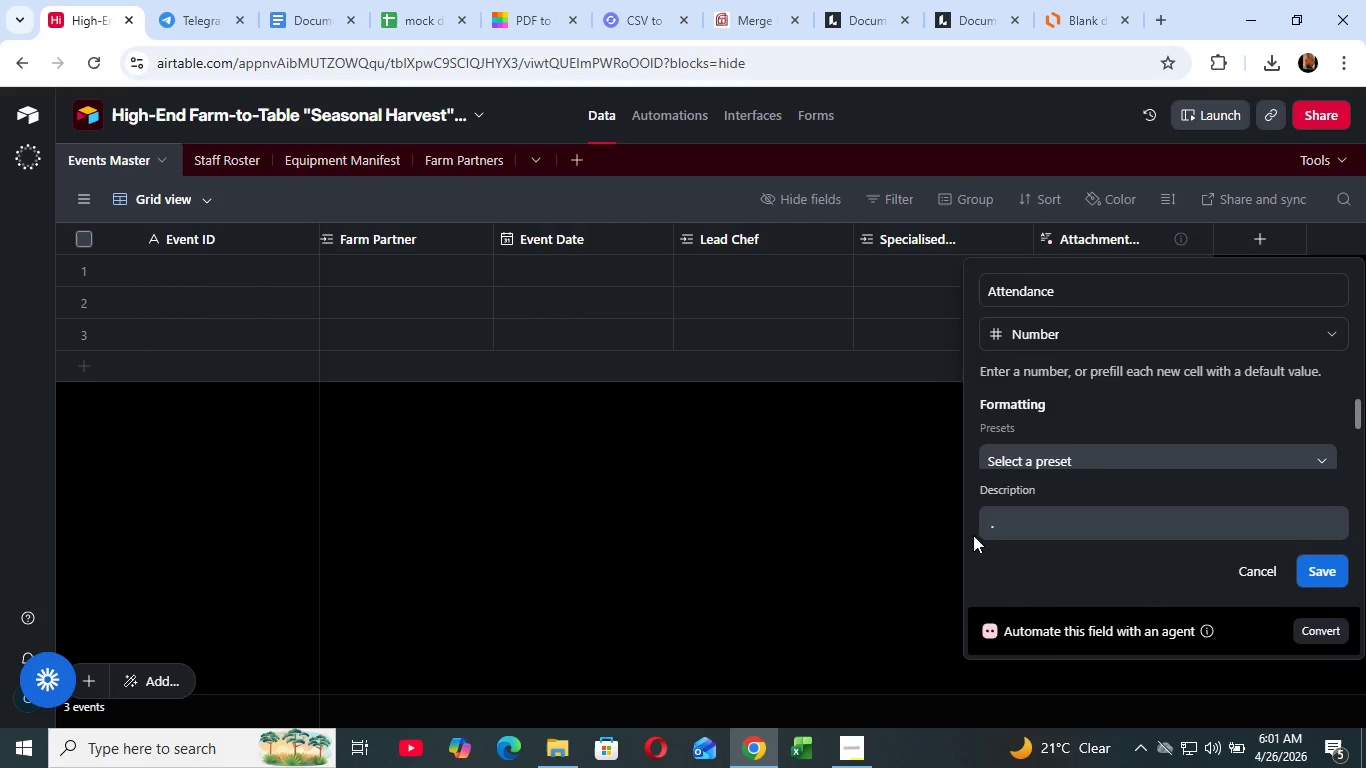 
key(ArrowRight)
 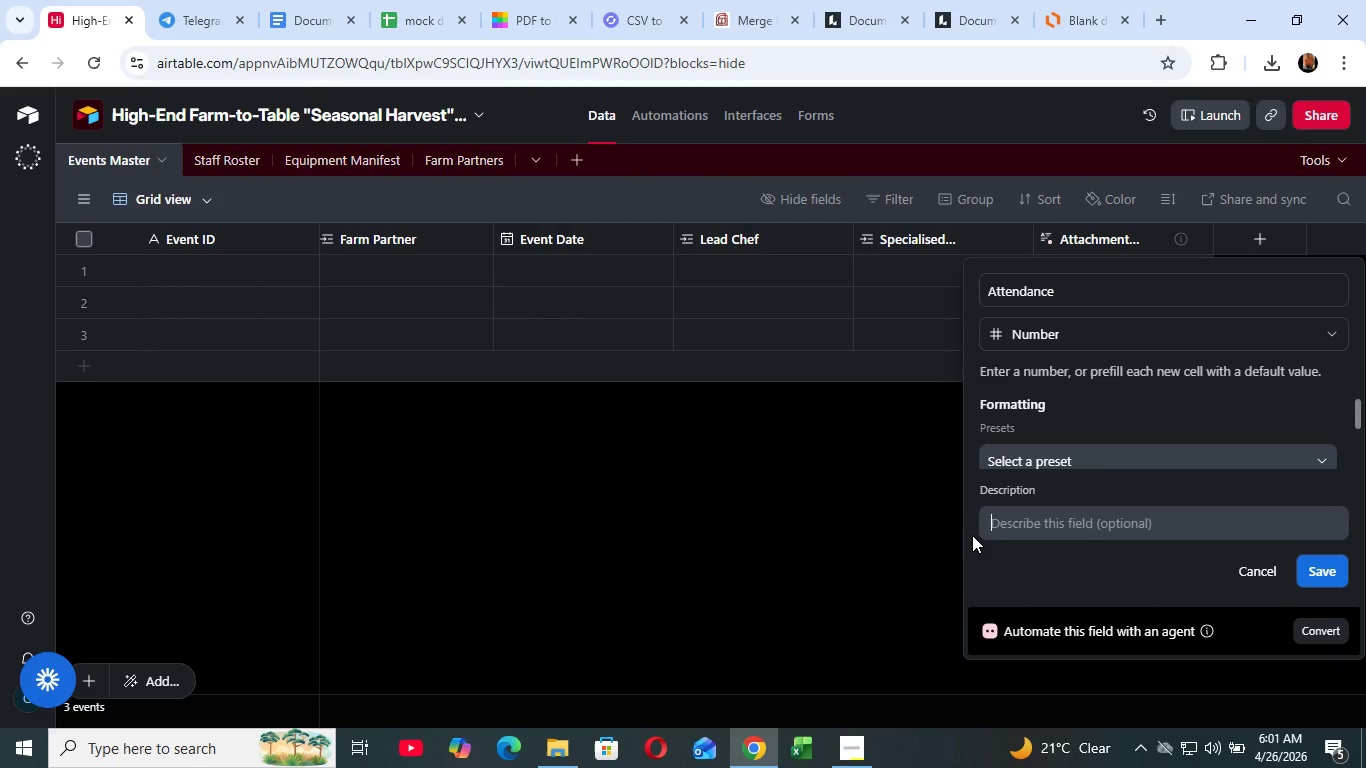 
key(Backspace)
 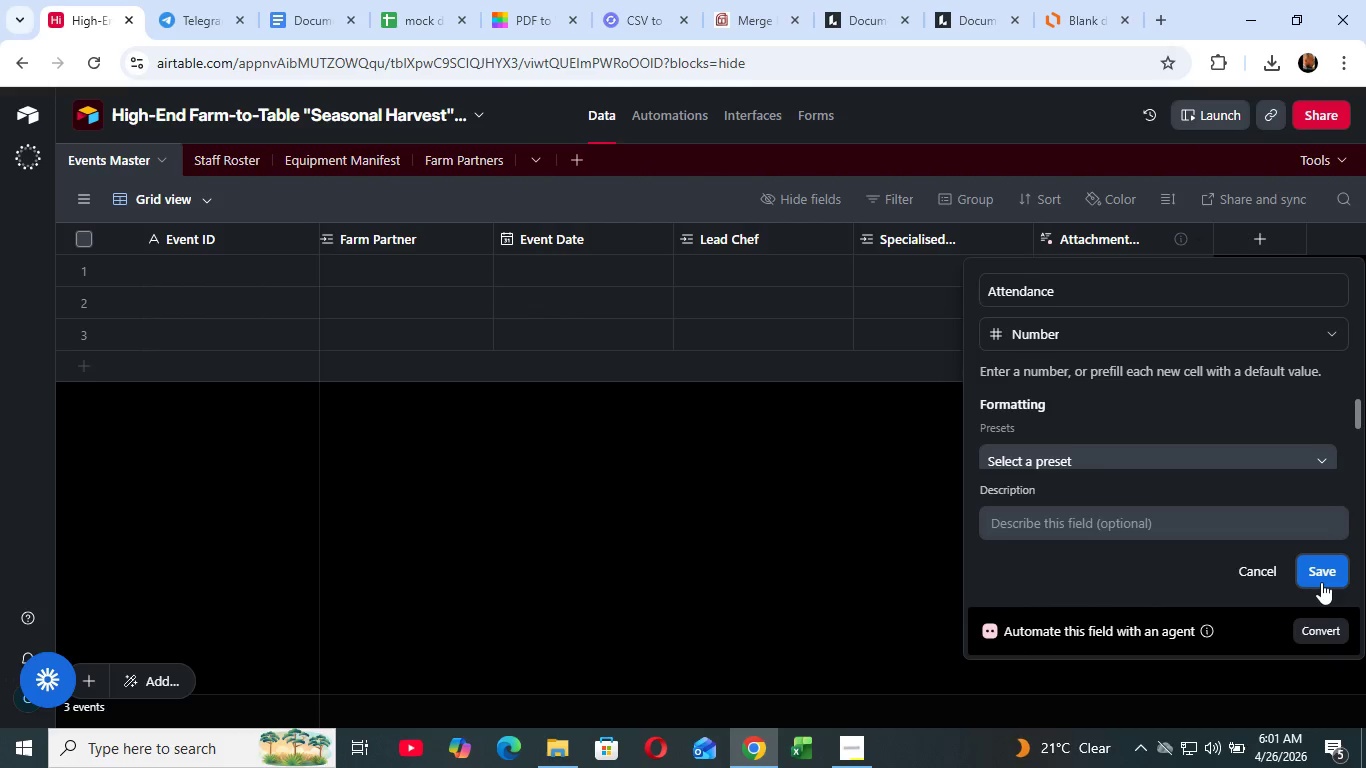 
left_click([1321, 582])
 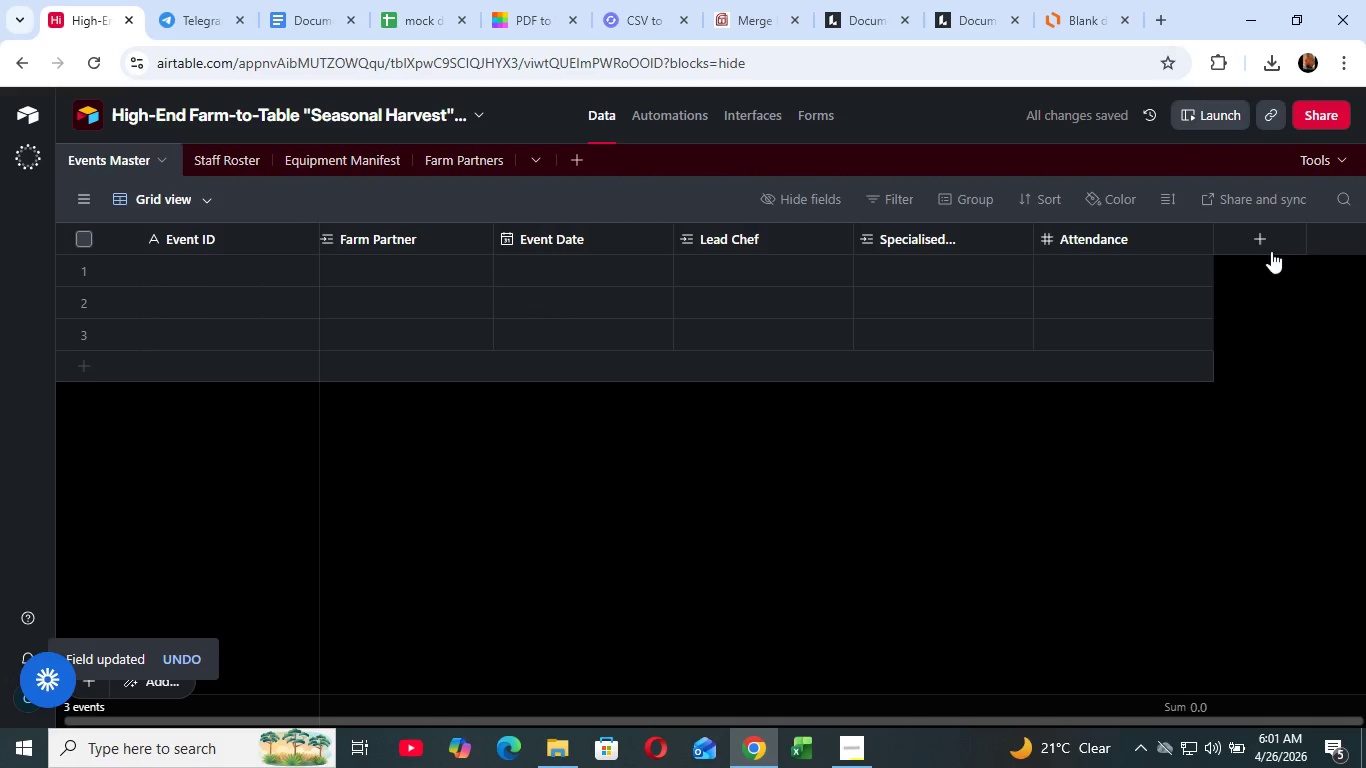 
left_click([1264, 242])
 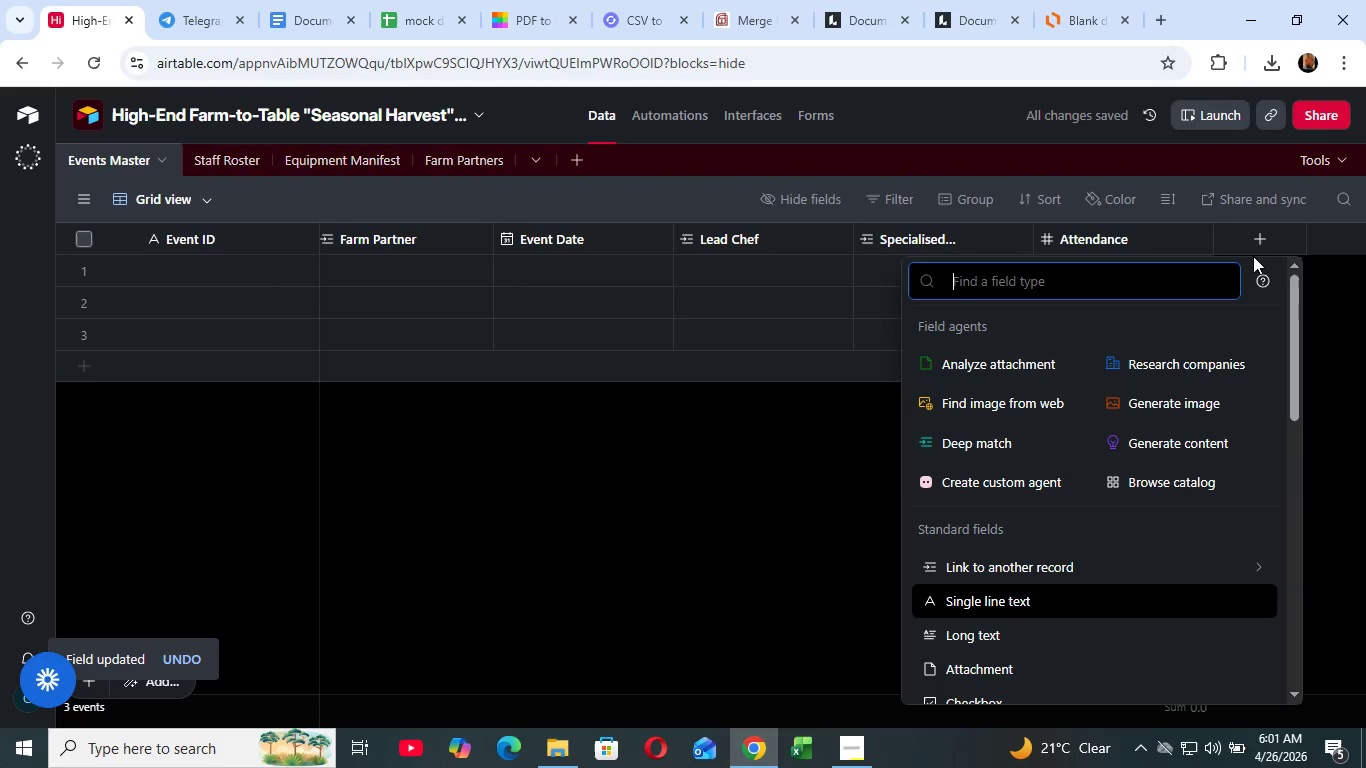 
wait(10.25)
 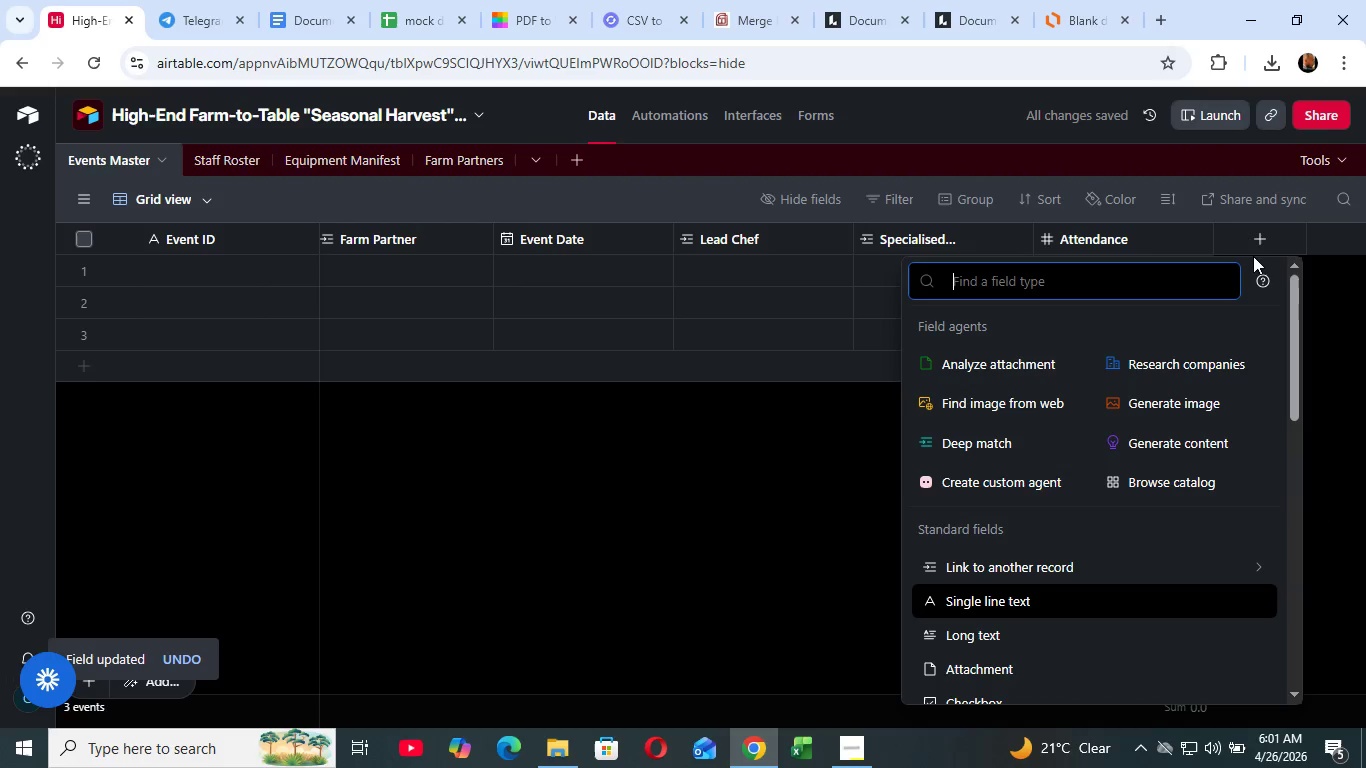 
type(Ticket )
key(Backspace)
type(cur)
 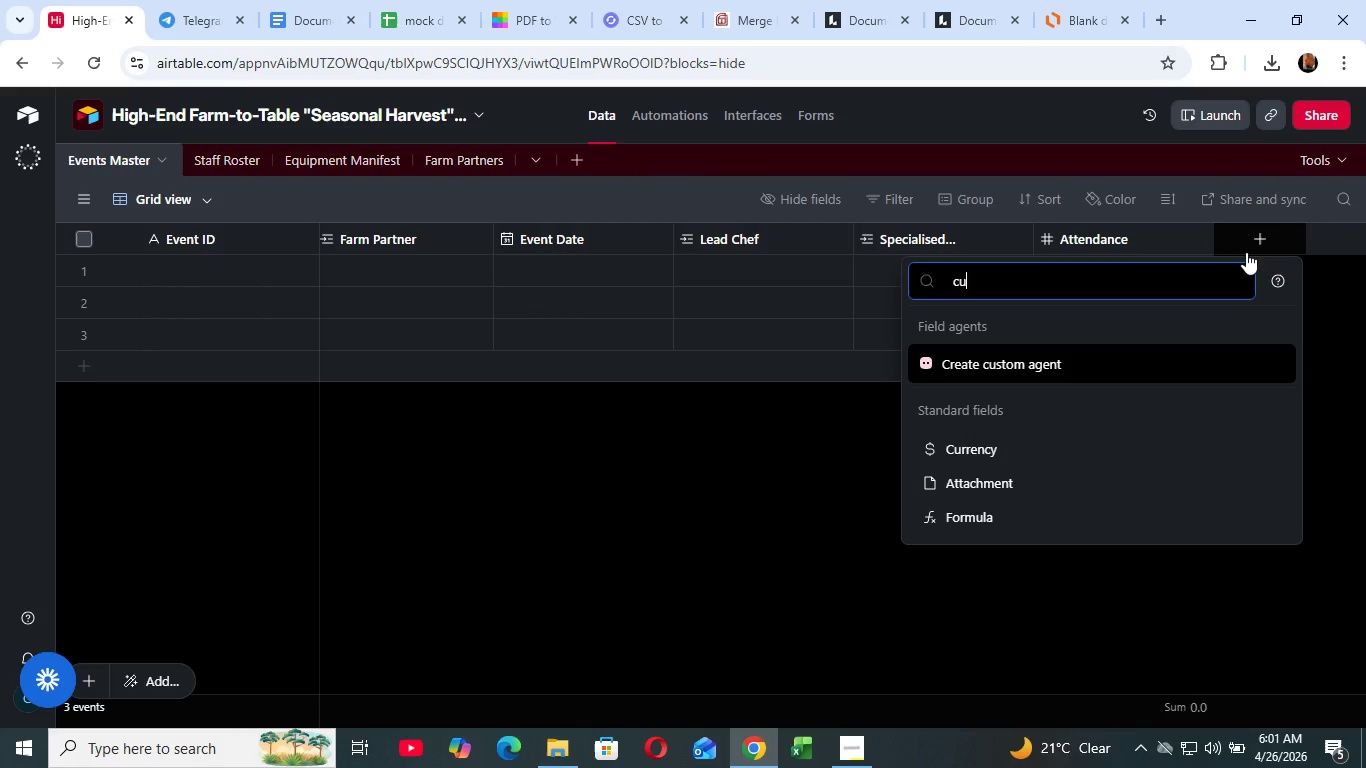 
left_click([1210, 314])
 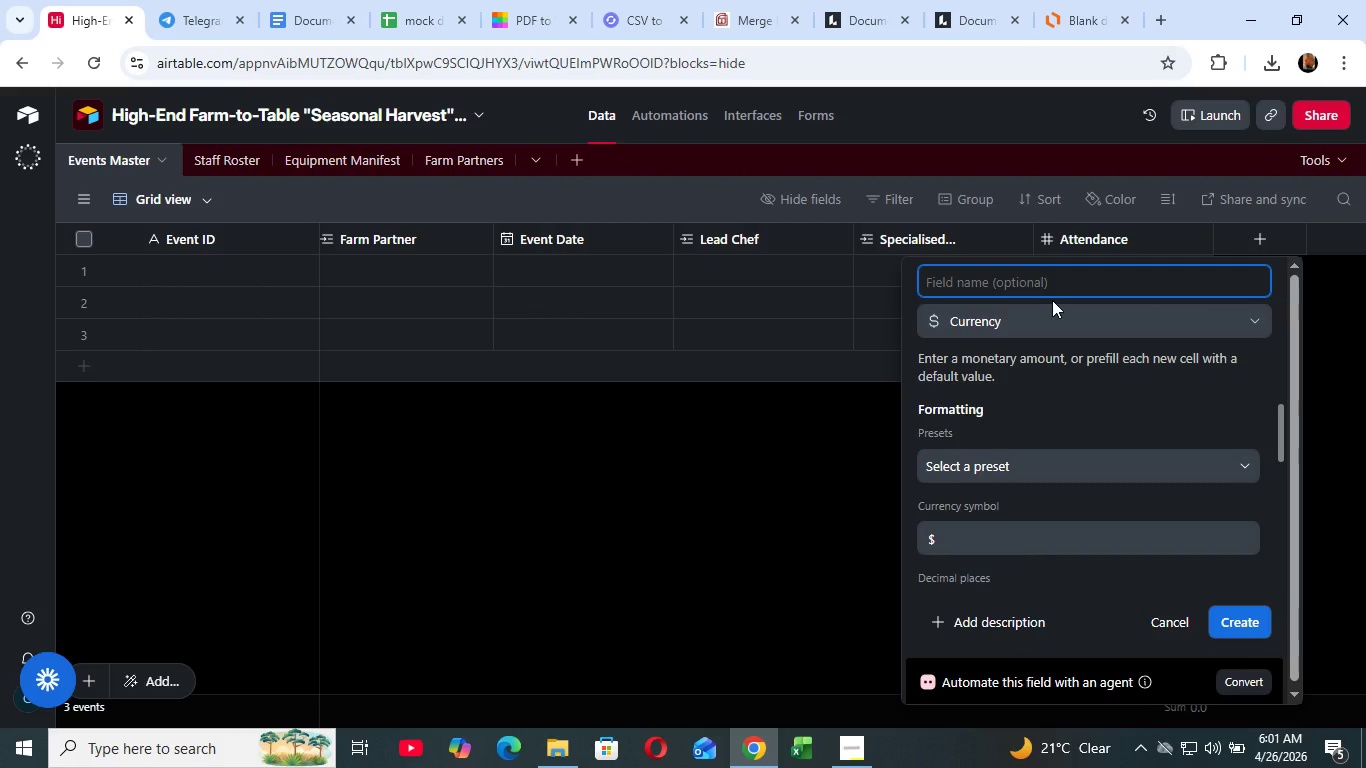 
type(Ticket Price)
 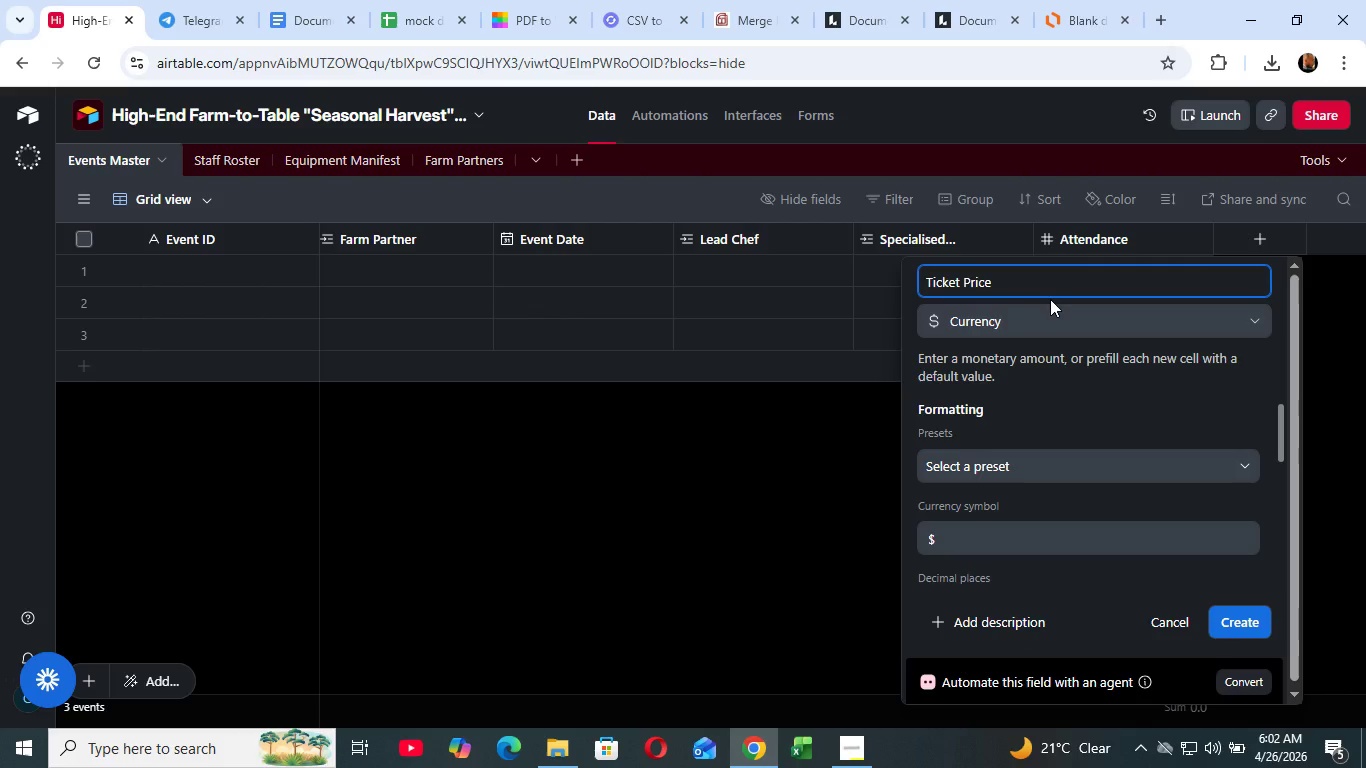 
wait(20.22)
 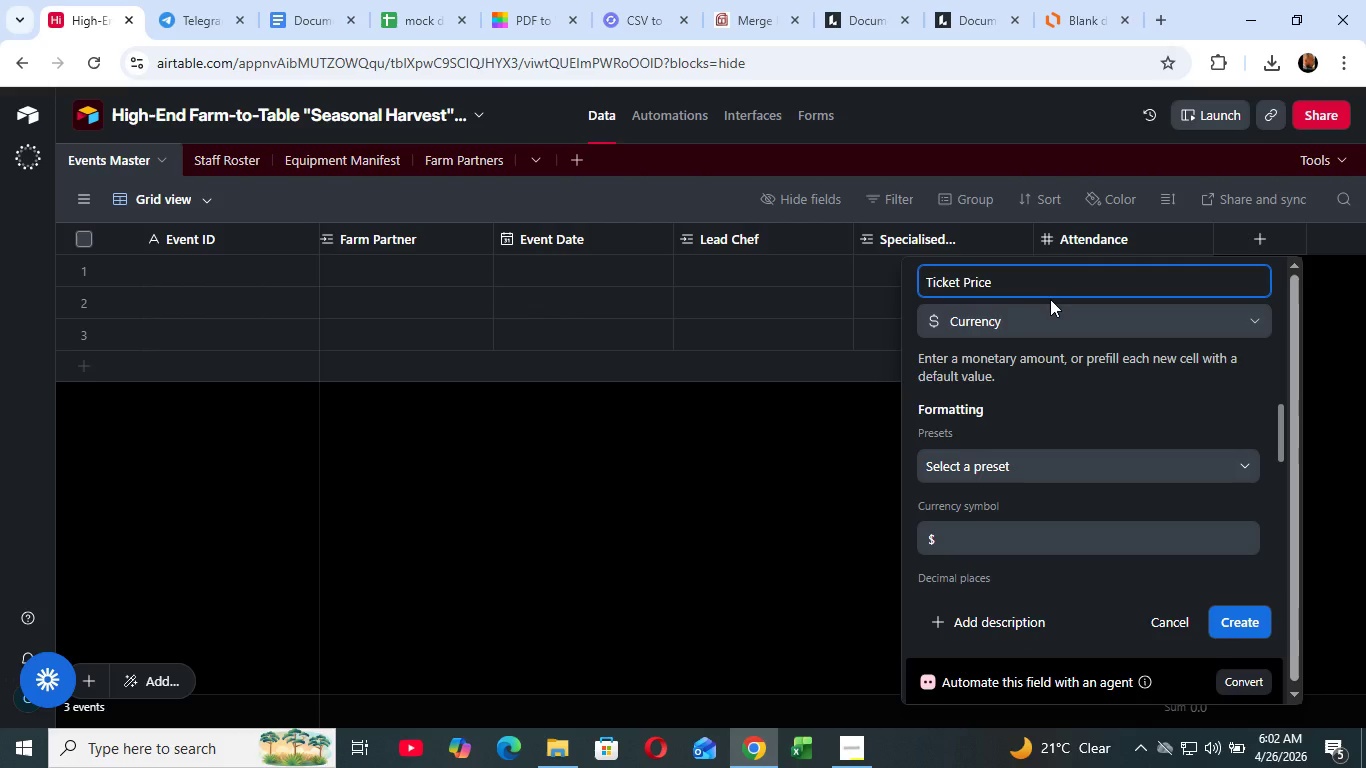 
left_click([1231, 616])
 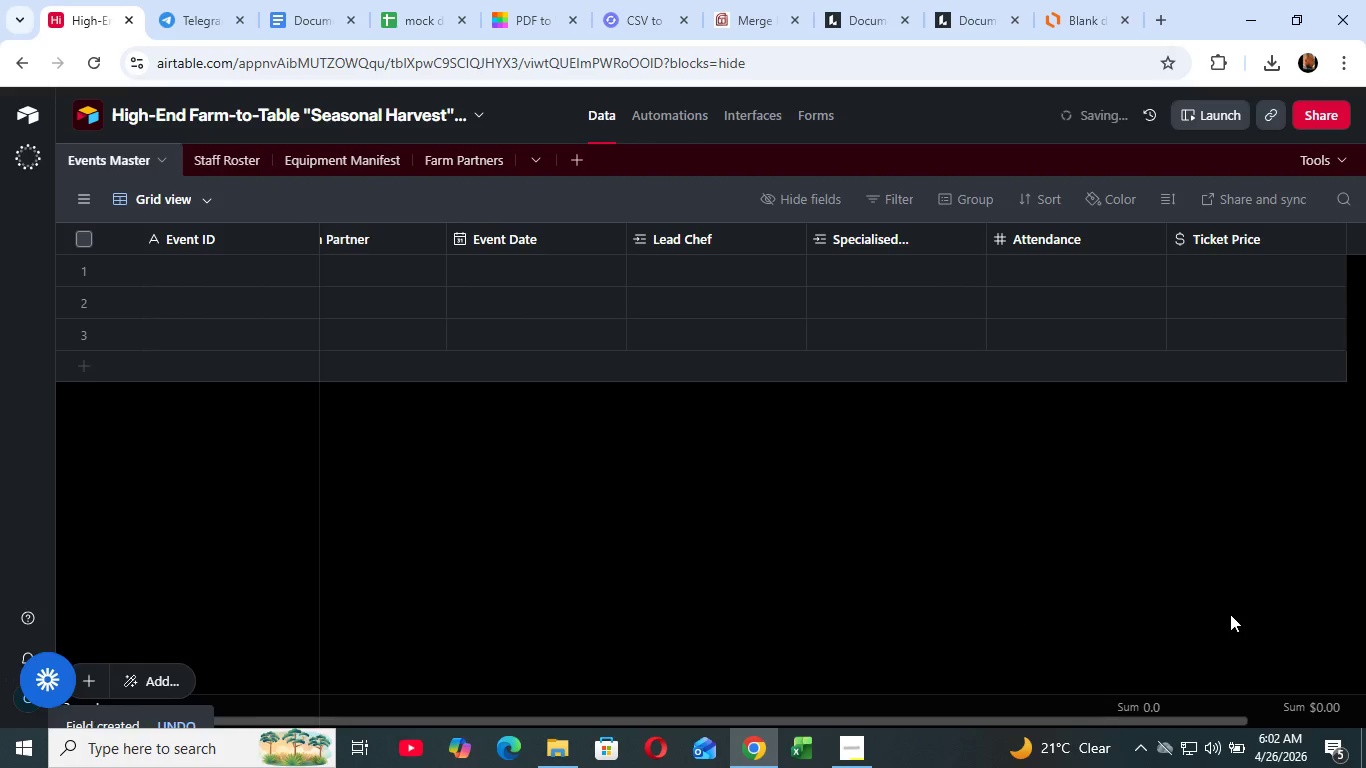 
left_click_drag(start_coordinate=[1115, 718], to_coordinate=[1325, 759])
 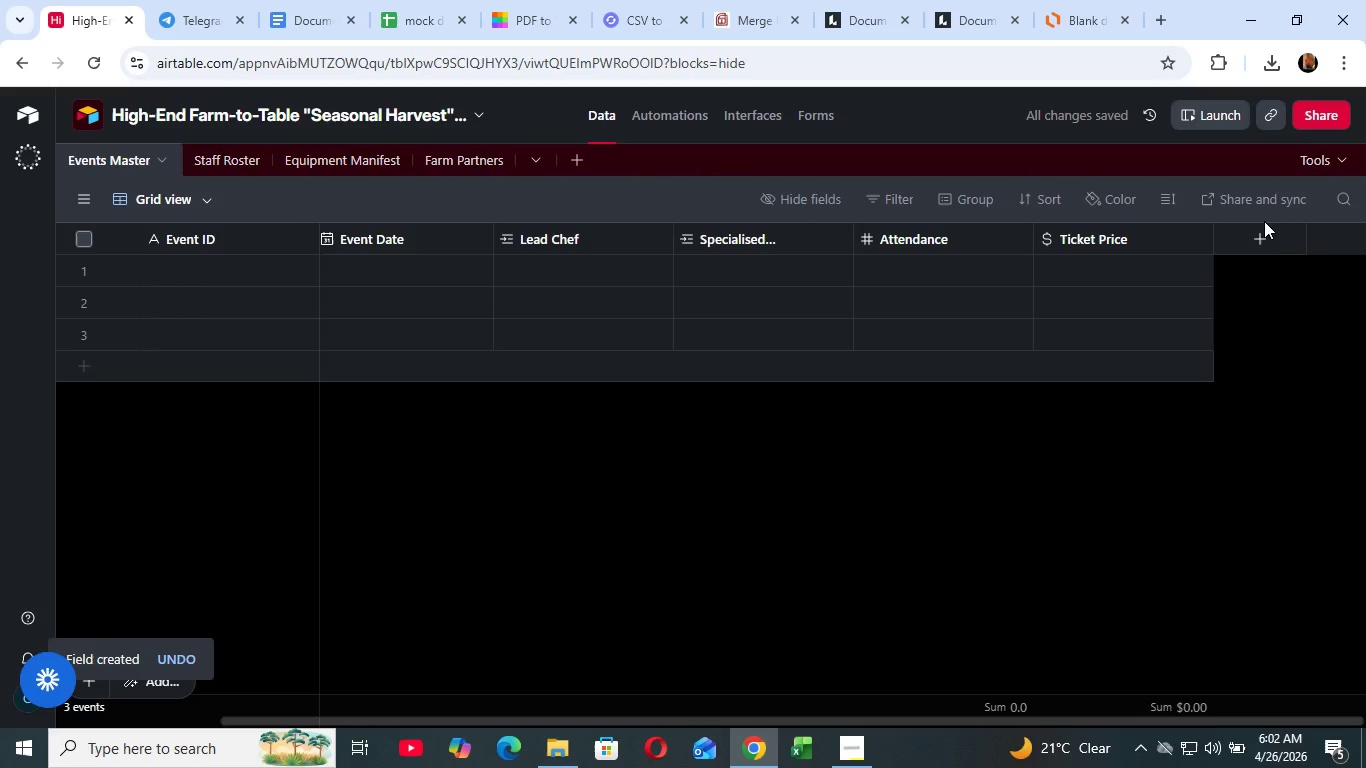 
double_click([1262, 228])
 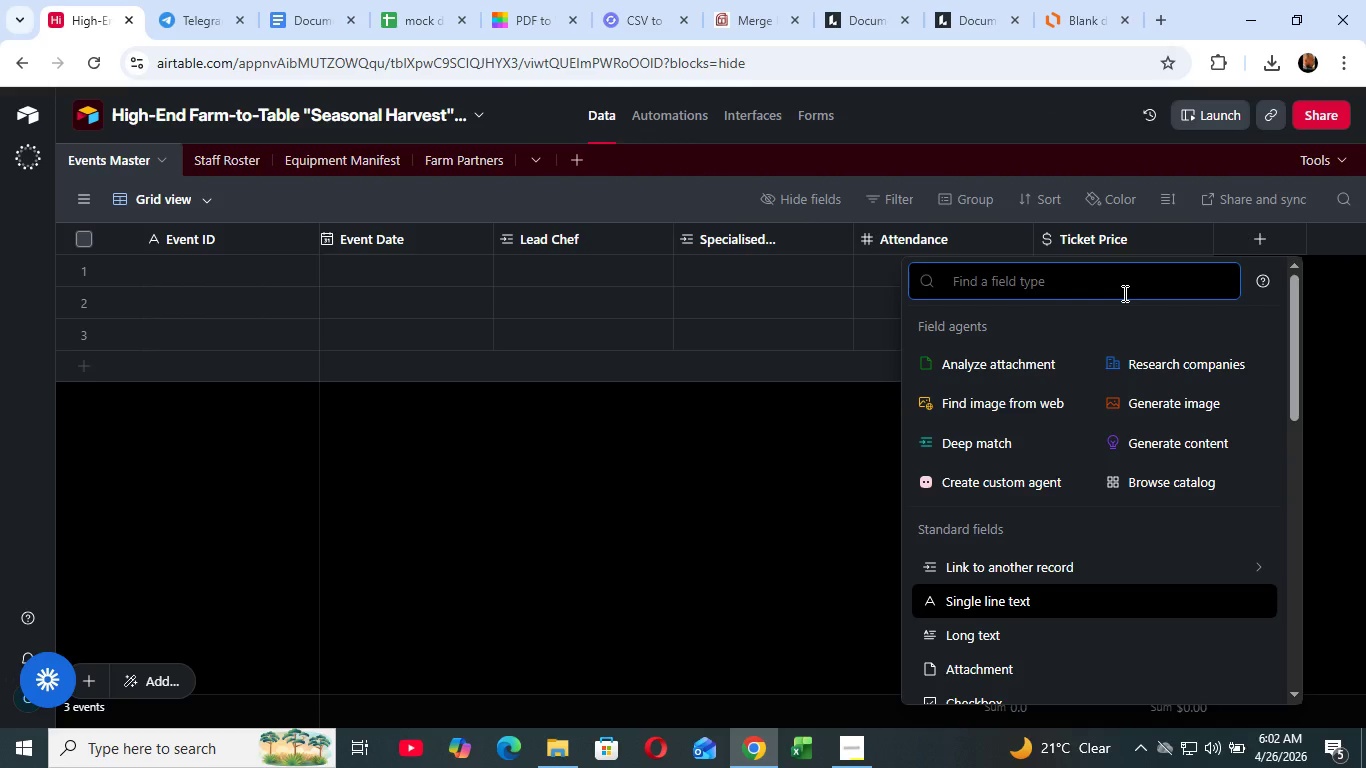 
wait(8.17)
 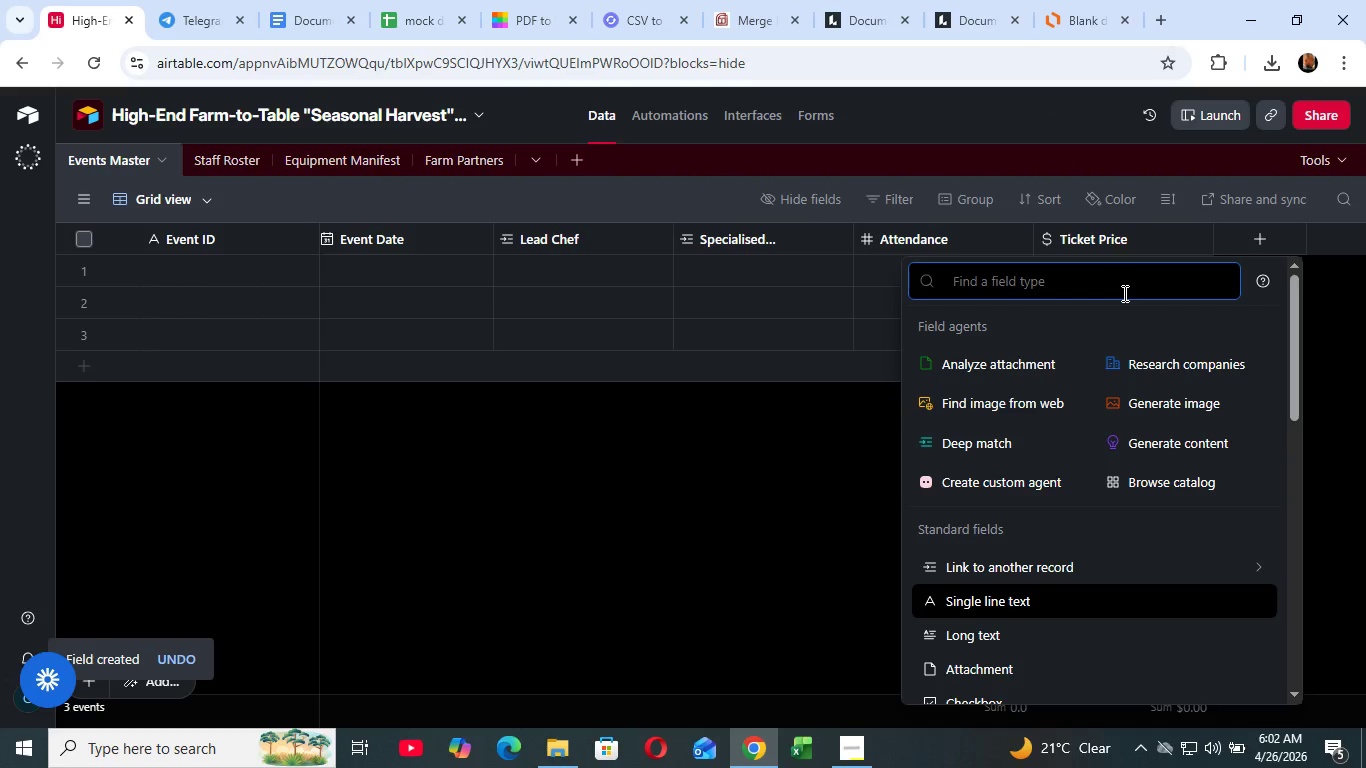 
type(fo)
 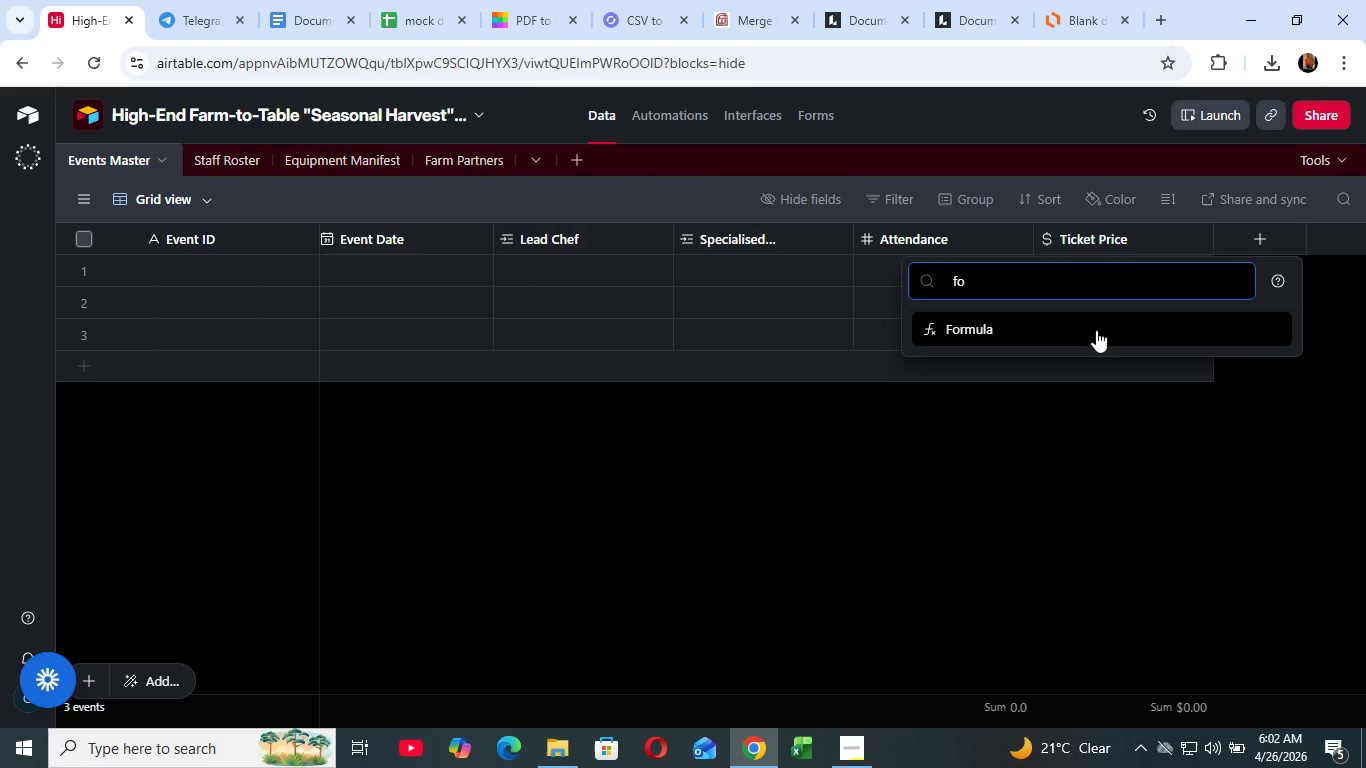 
left_click([1096, 330])
 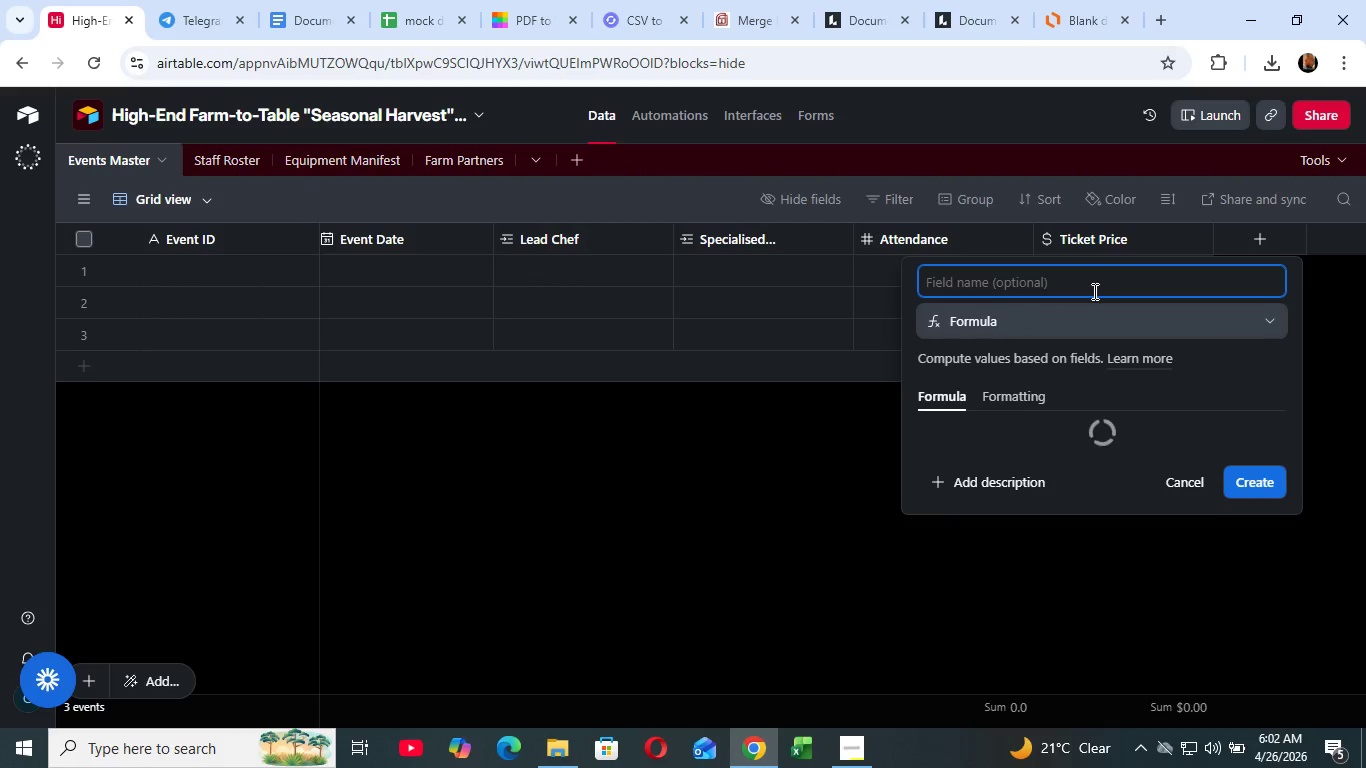 
left_click([1093, 291])
 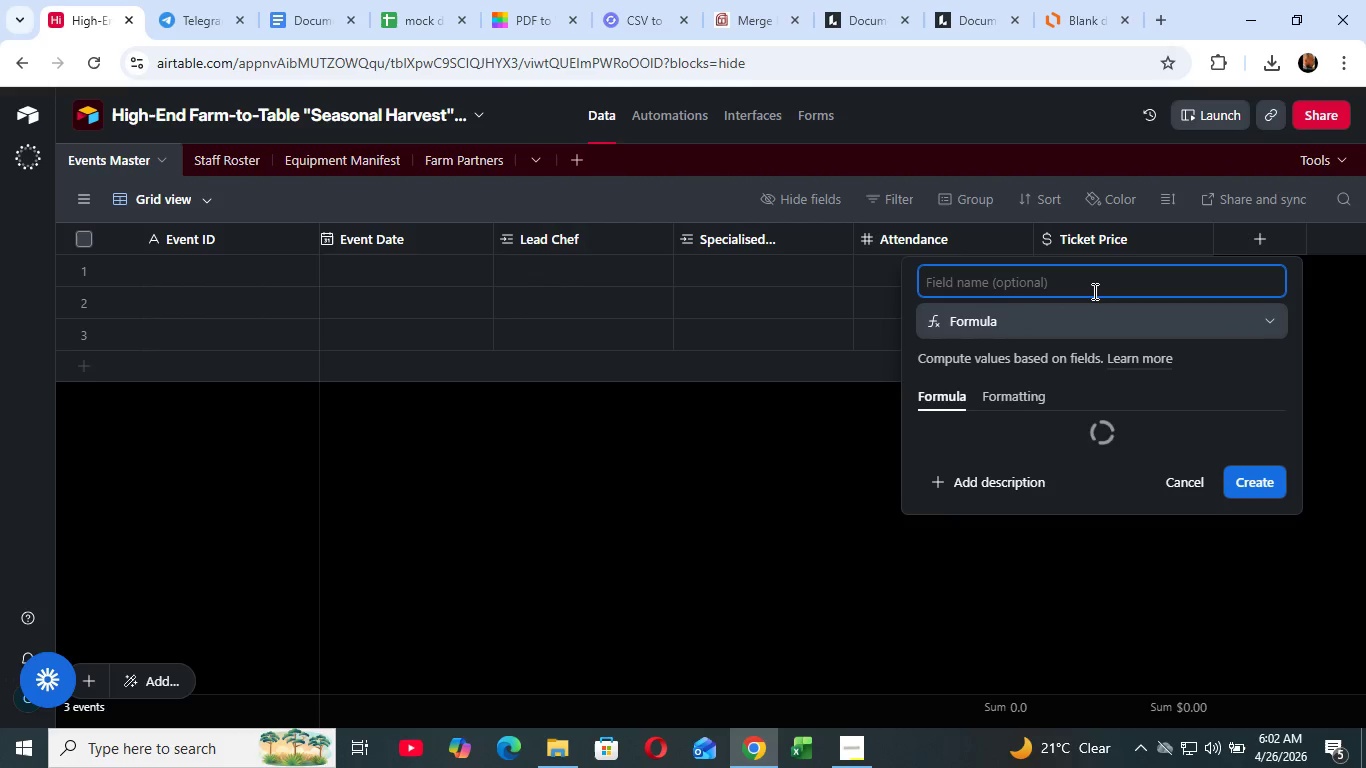 
type(Re)
 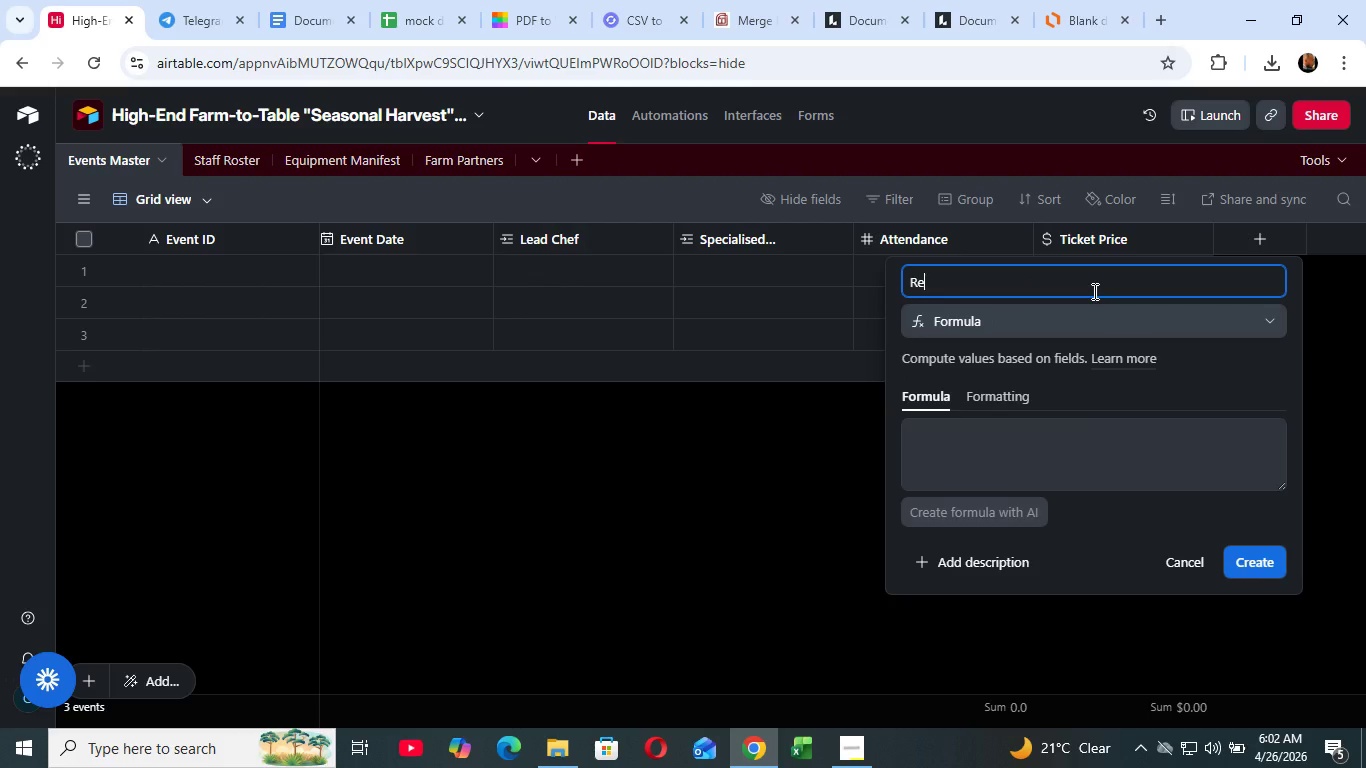 
wait(5.09)
 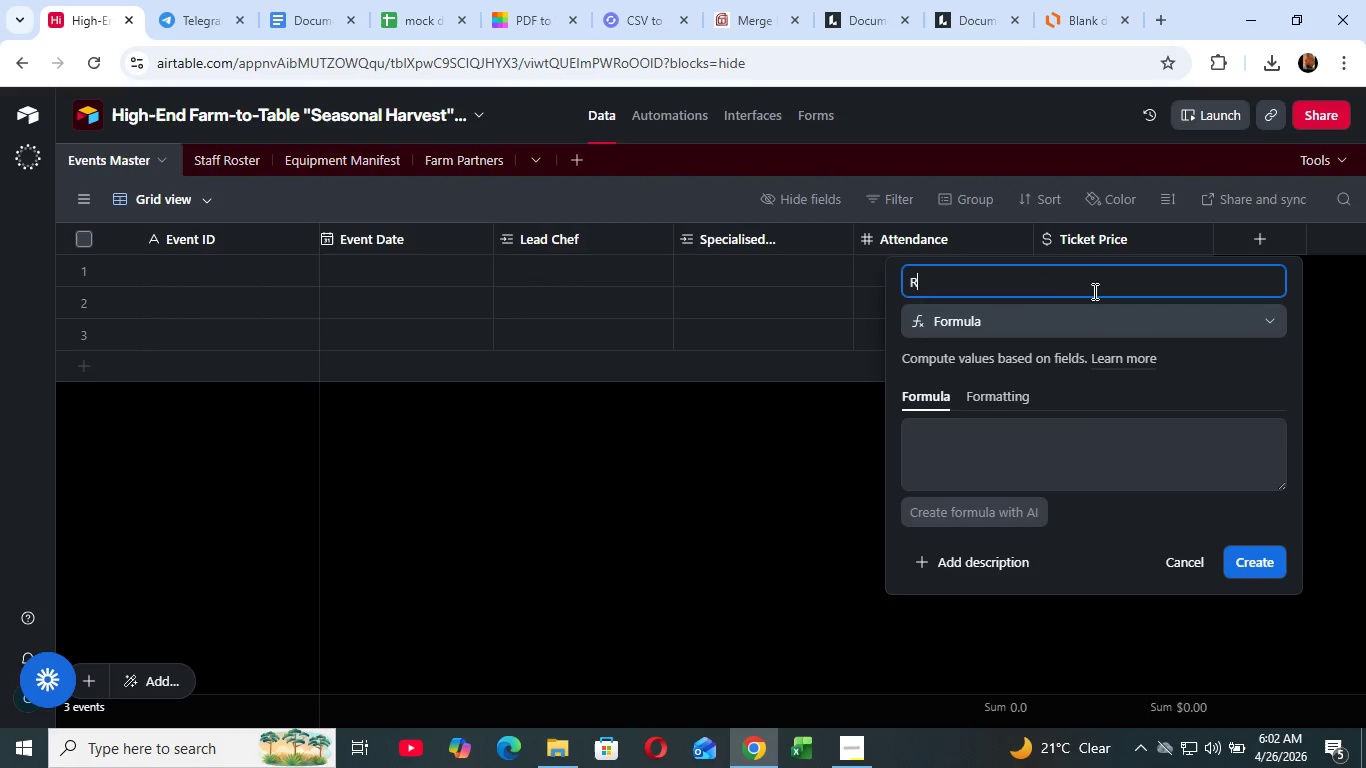 
key(Backspace)
key(Backspace)
key(Backspace)
type(Total Re)
 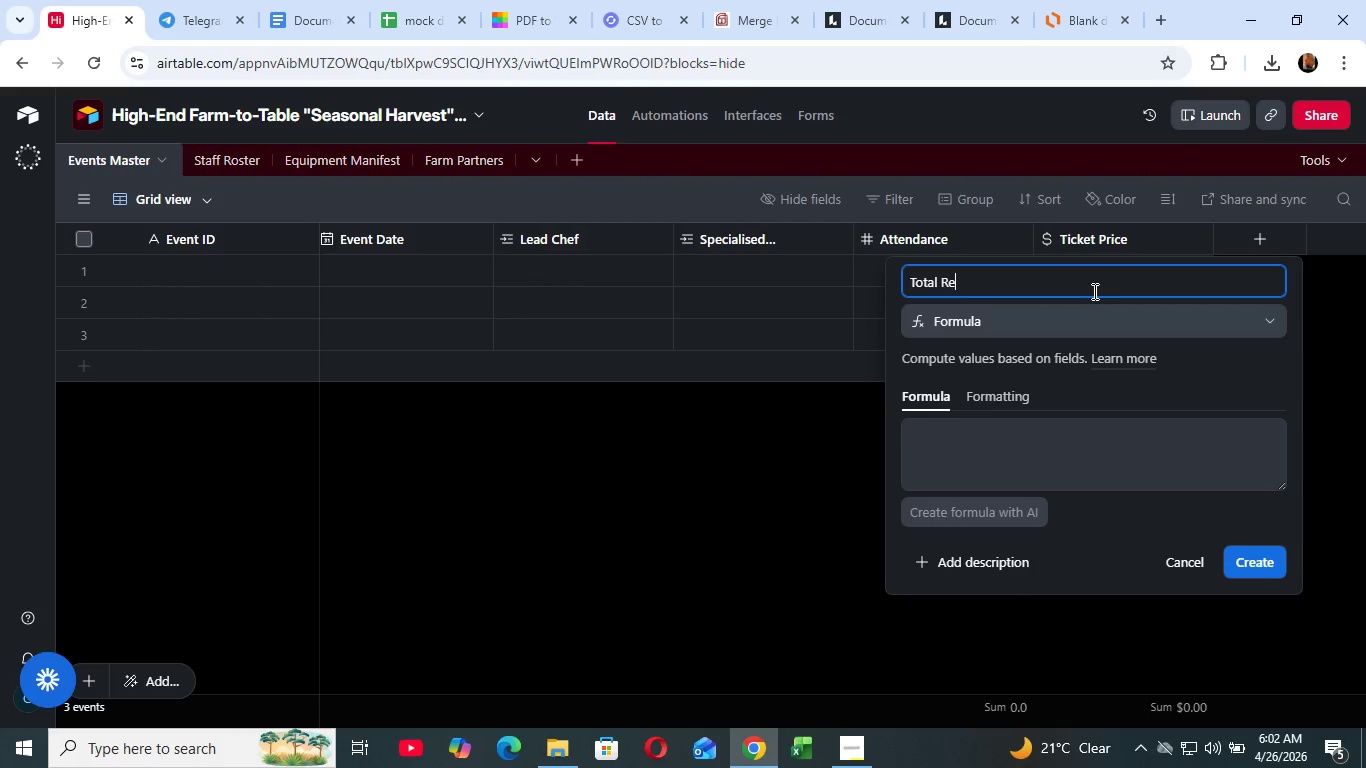 
type(enu)
 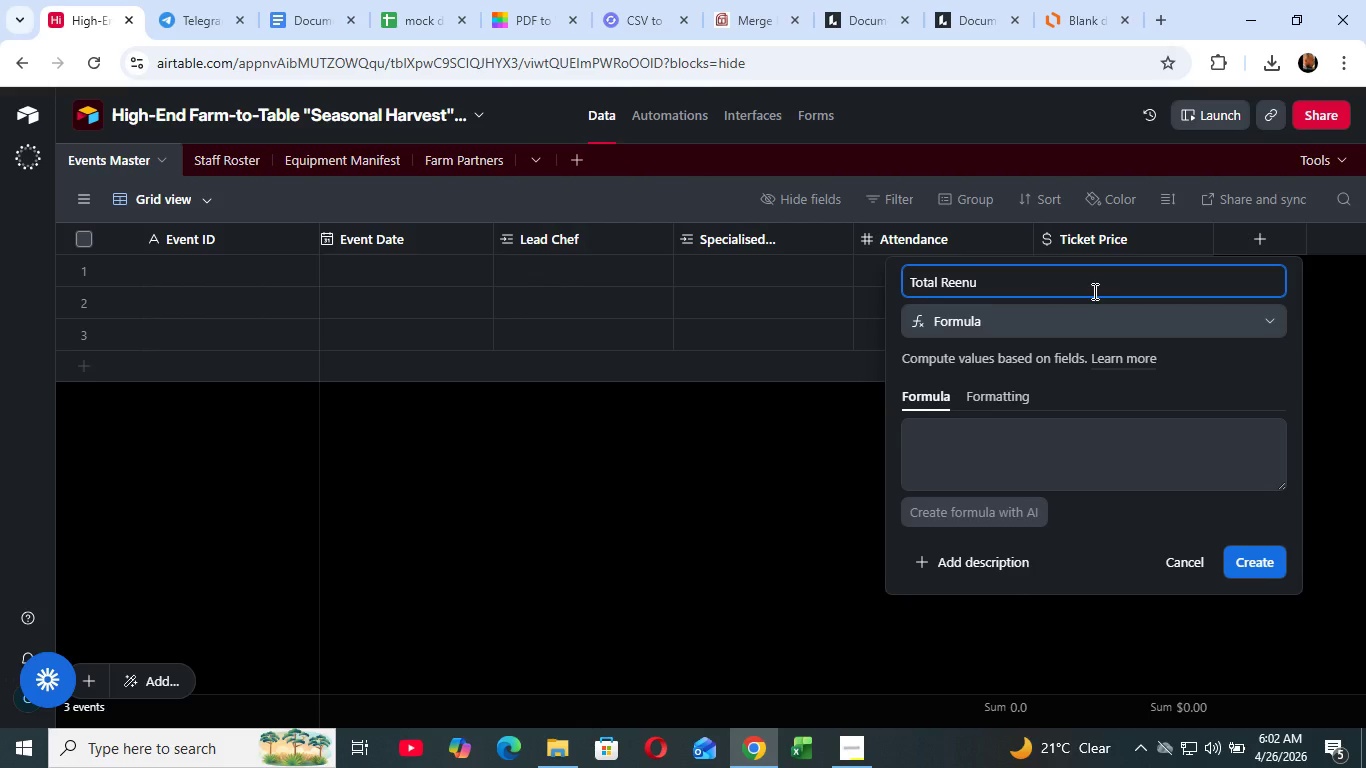 
wait(5.47)
 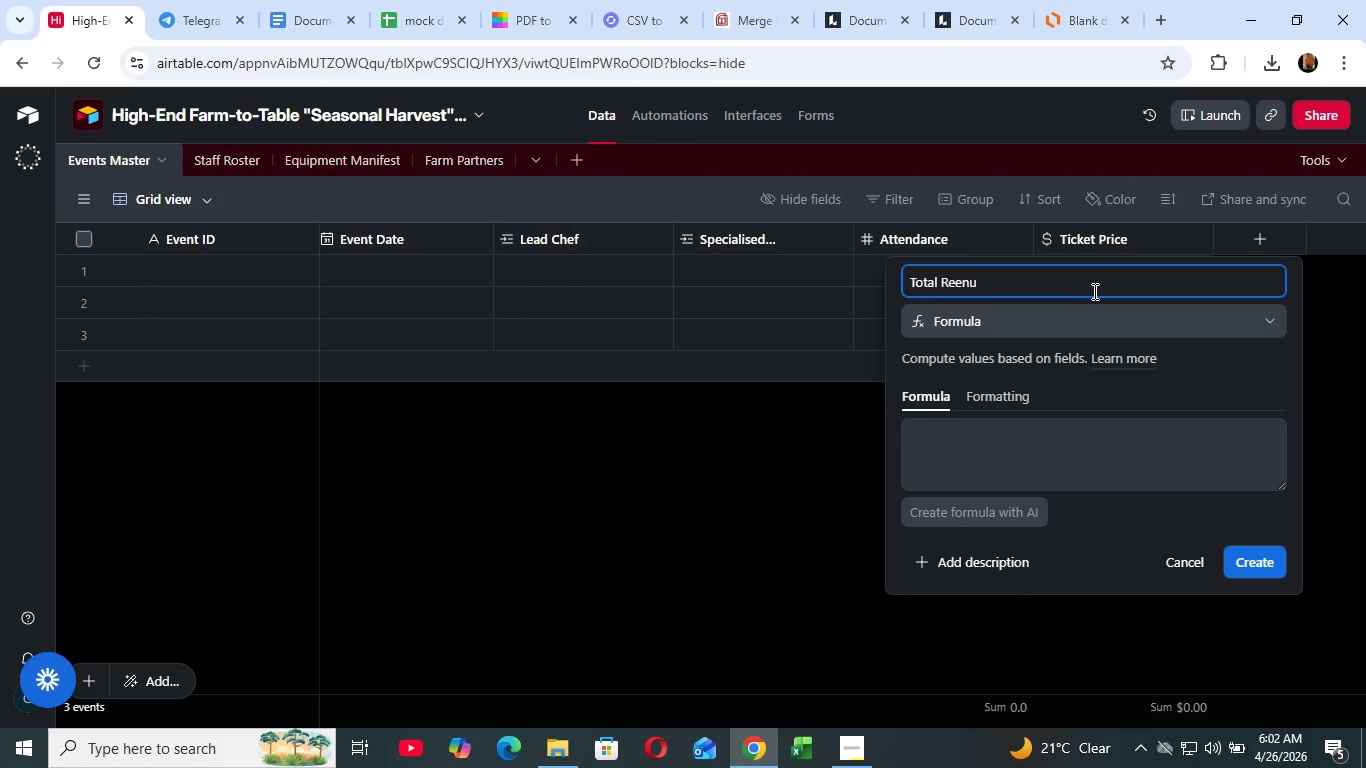 
key(E)
 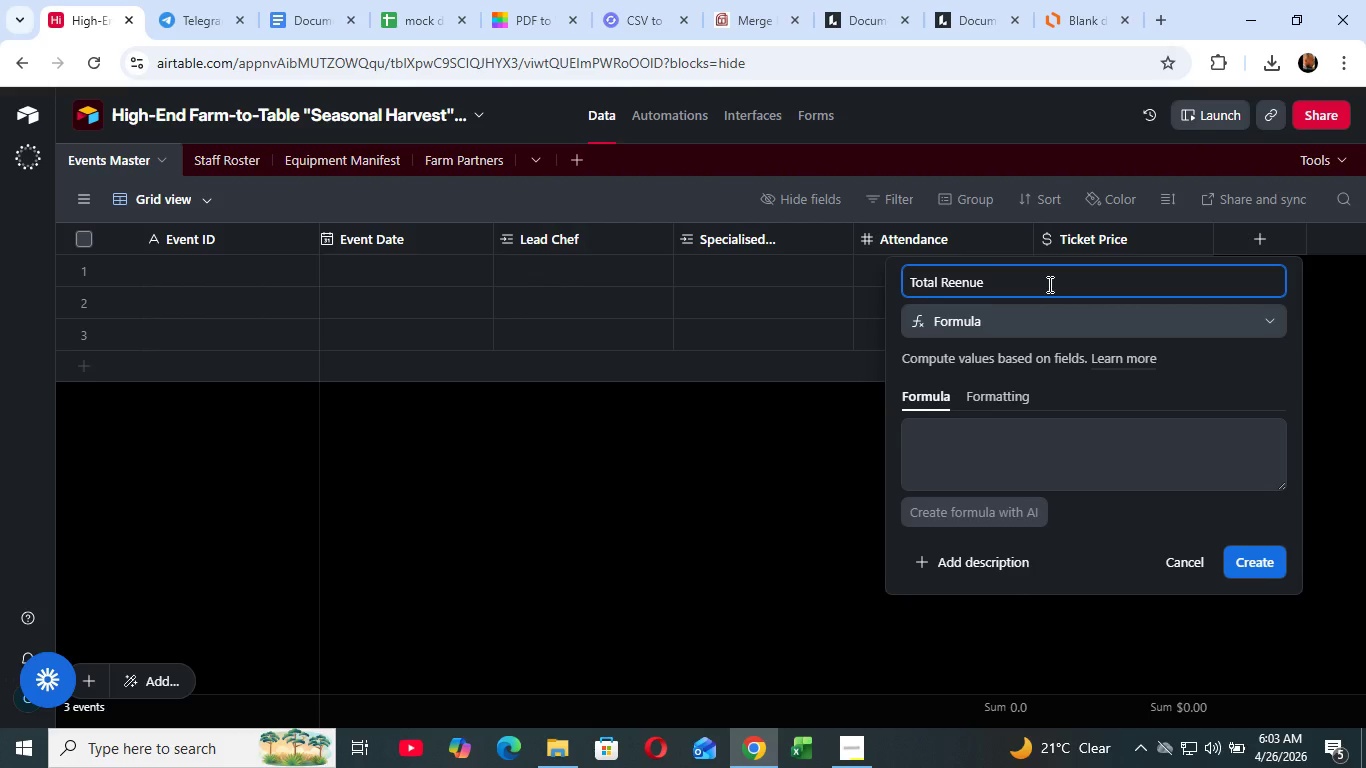 
wait(8.81)
 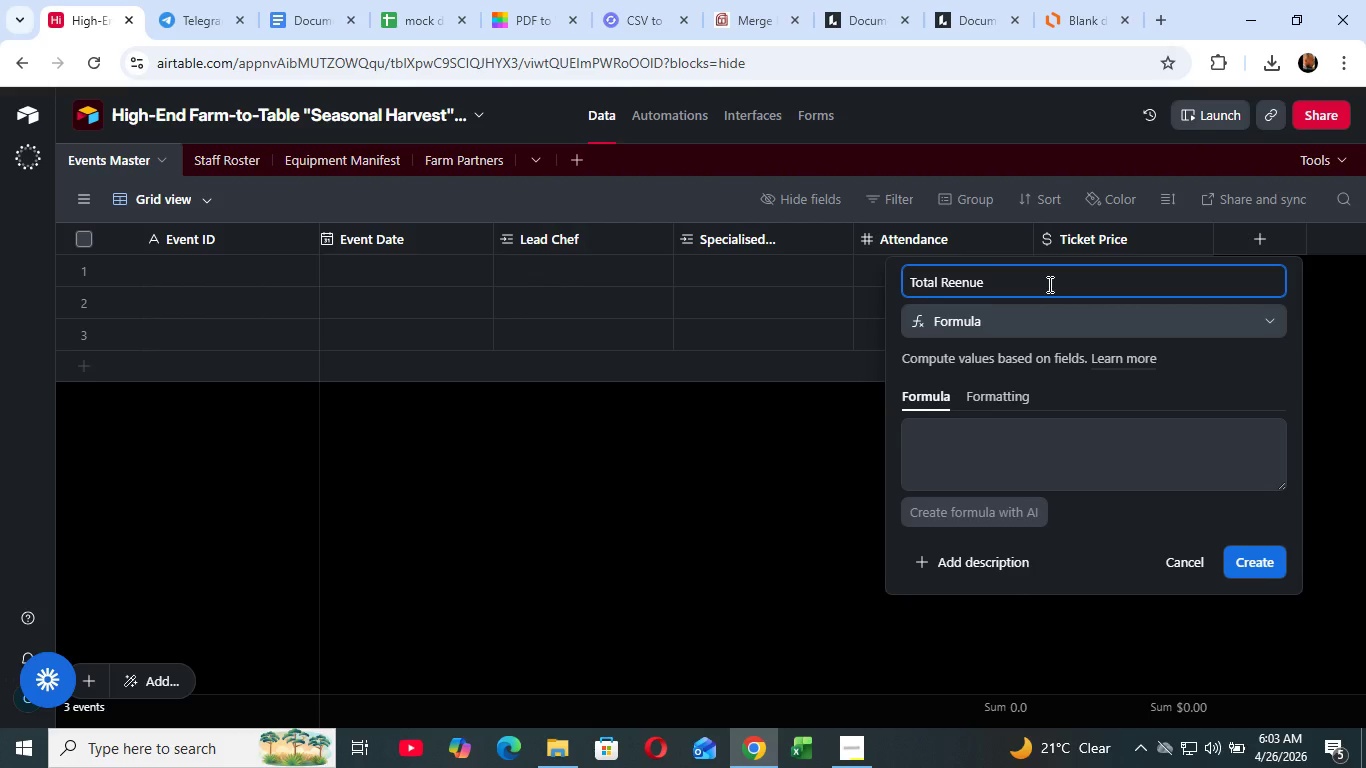 
left_click([1033, 474])
 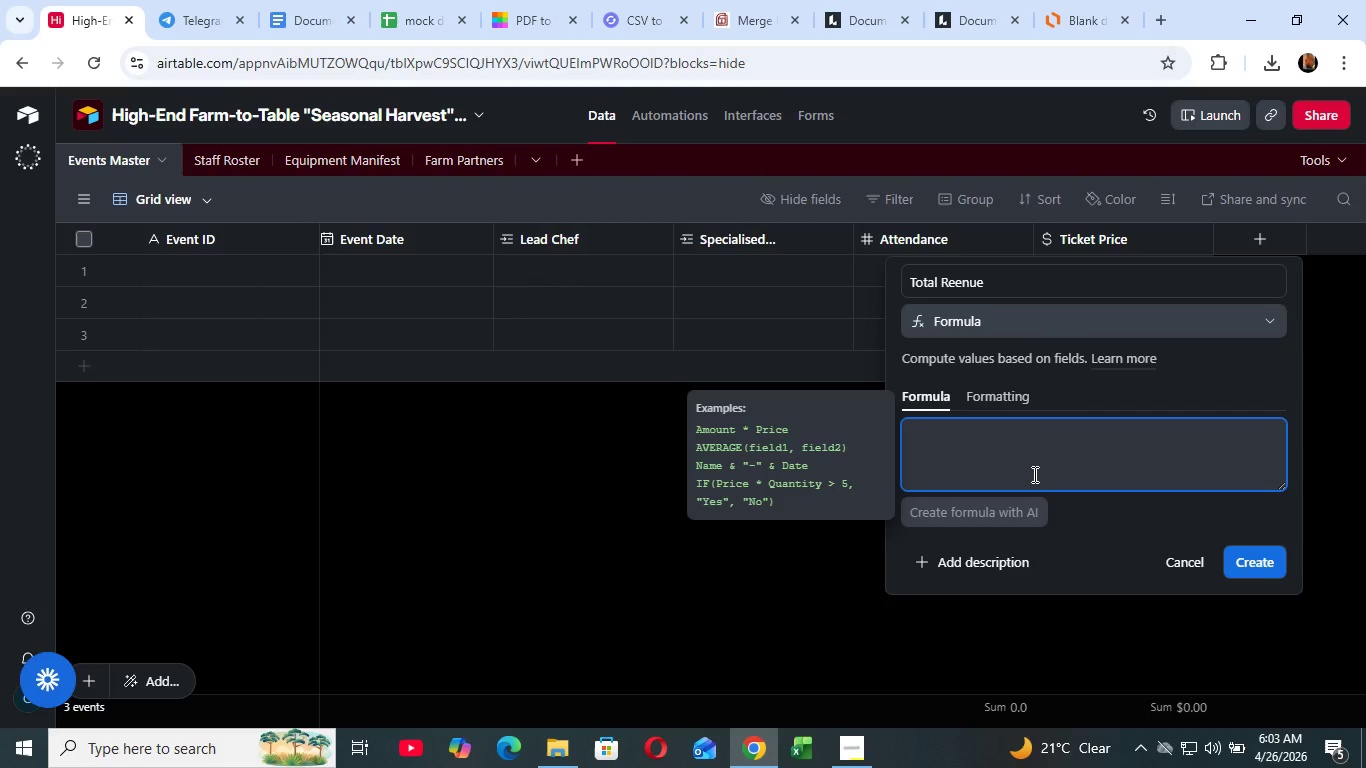 
type({Attae)
key(Backspace)
key(Backspace)
type(e)
 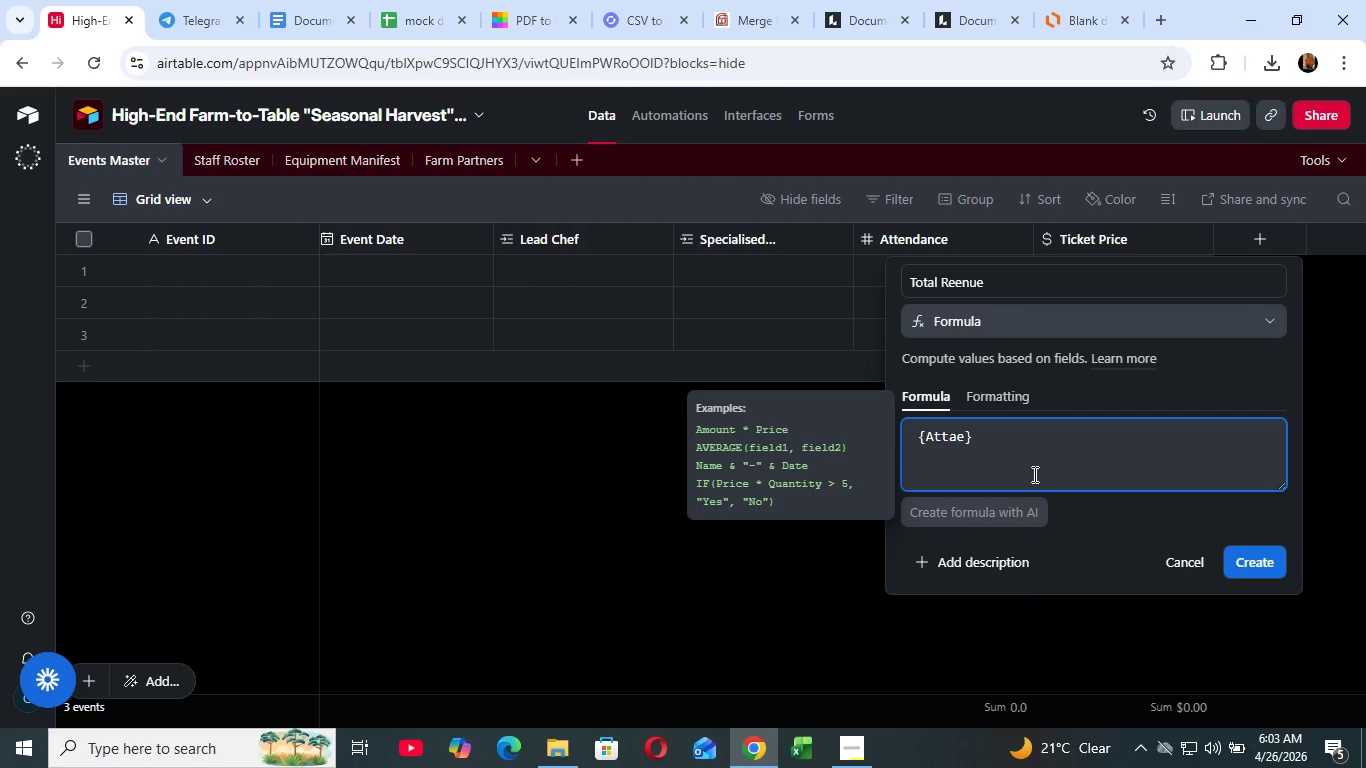 
left_click([1000, 527])
 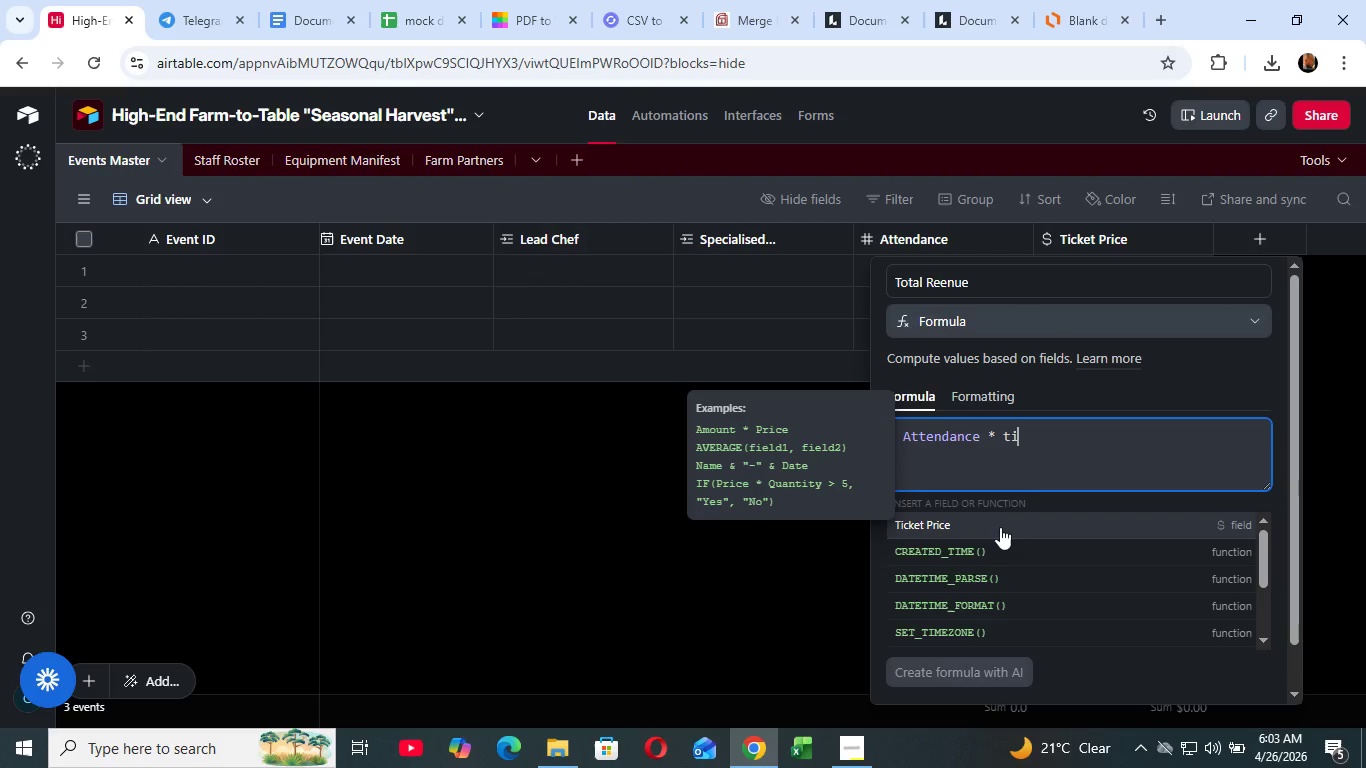 
type( * ti)
 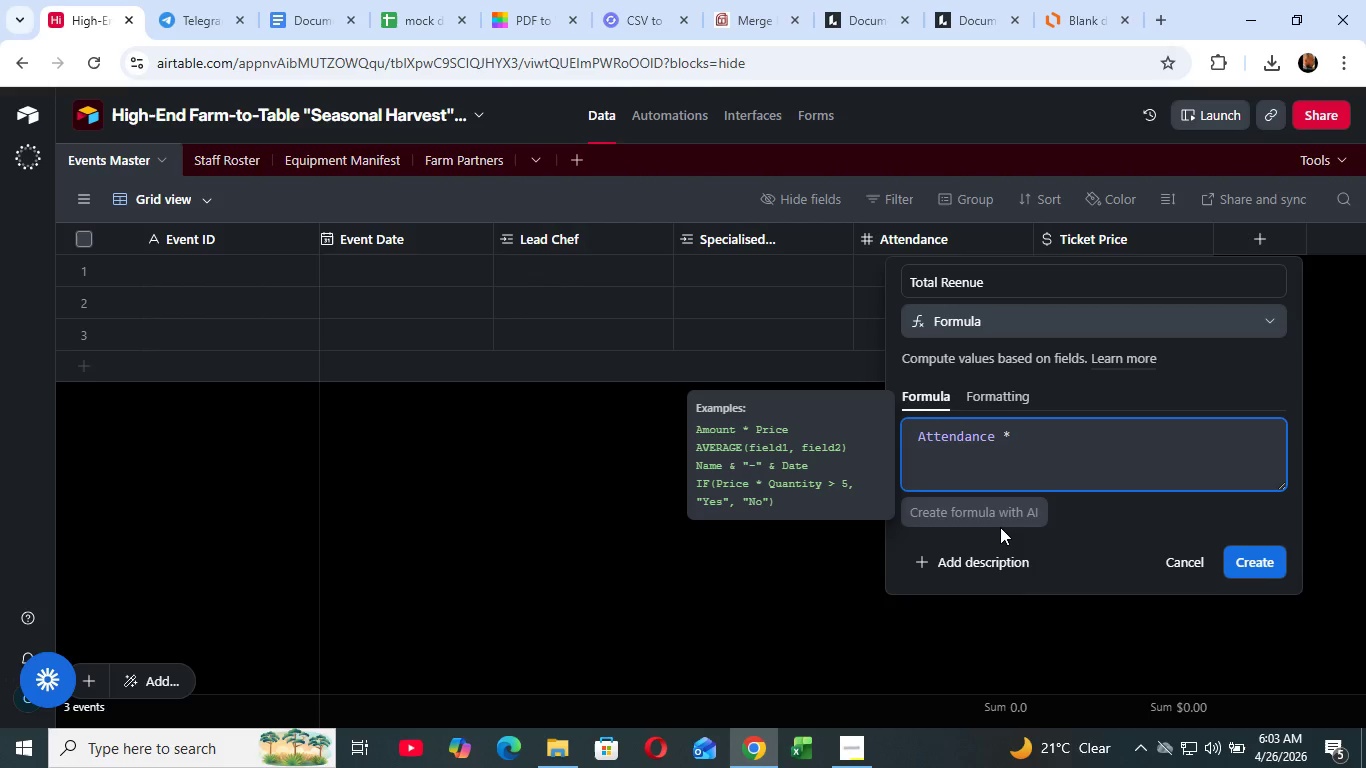 
left_click([1000, 525])
 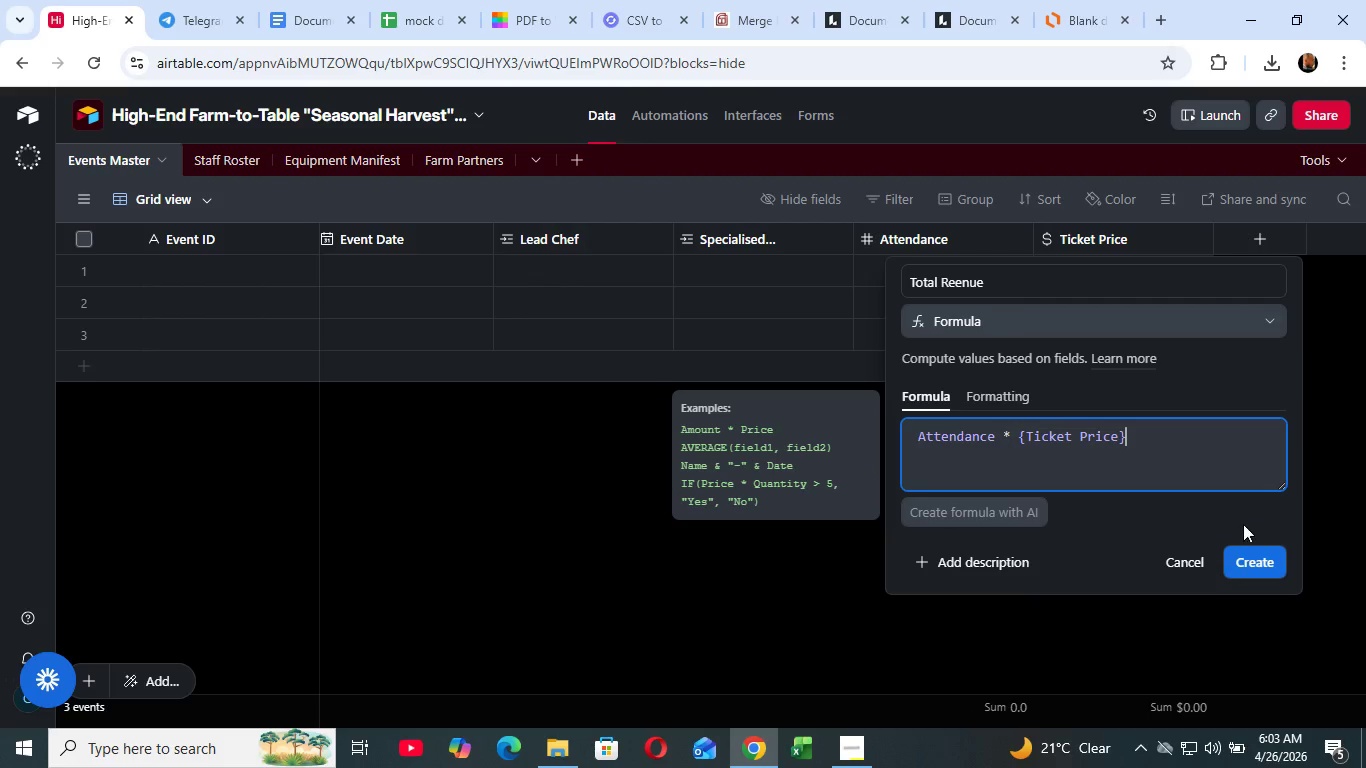 
left_click([1257, 546])
 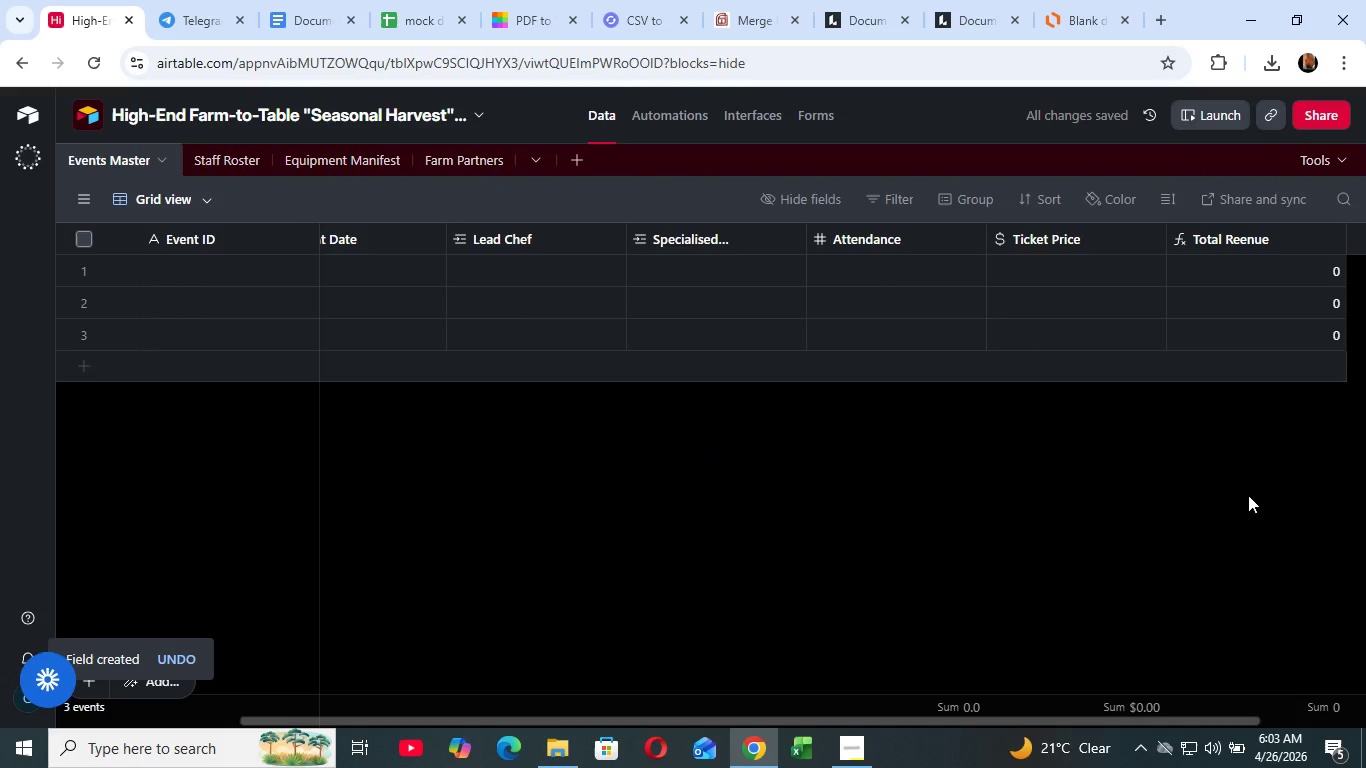 
left_click_drag(start_coordinate=[1160, 720], to_coordinate=[1301, 716])
 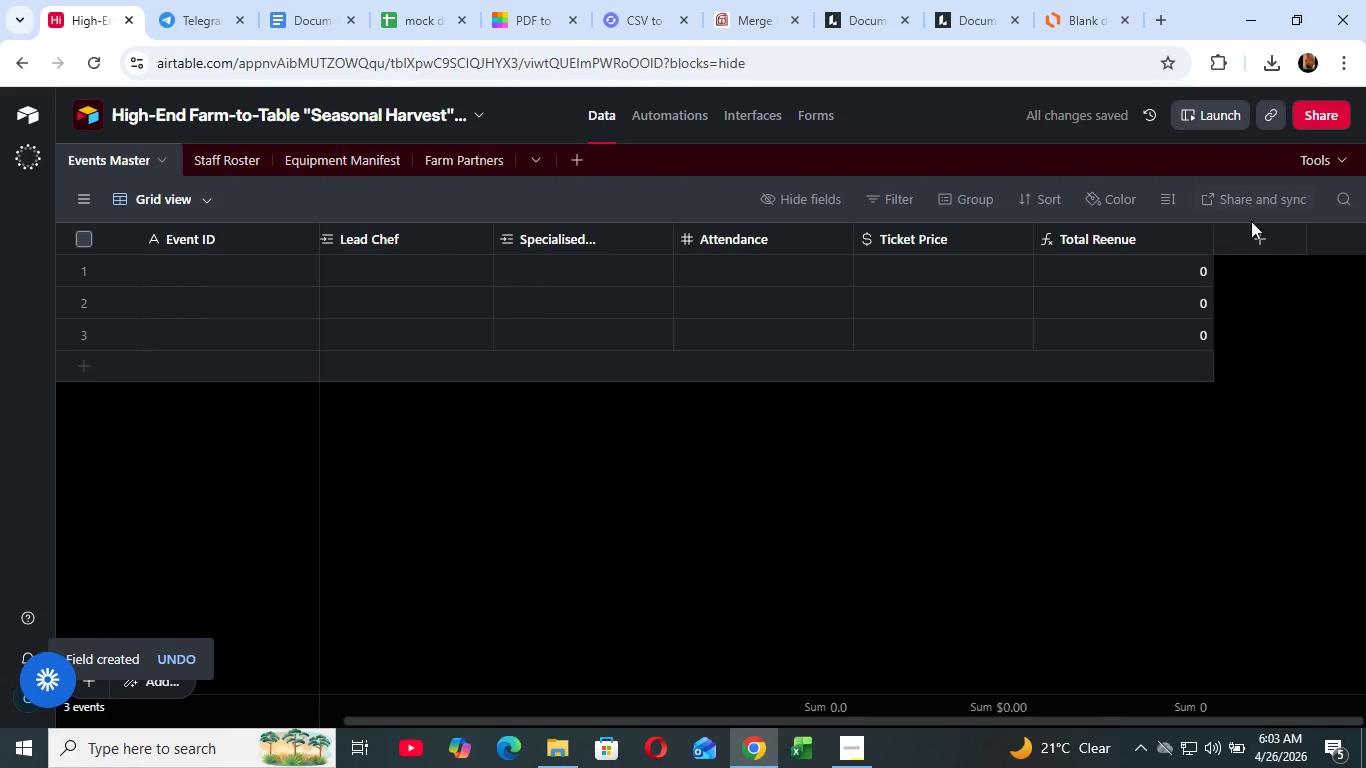 
left_click([1256, 239])
 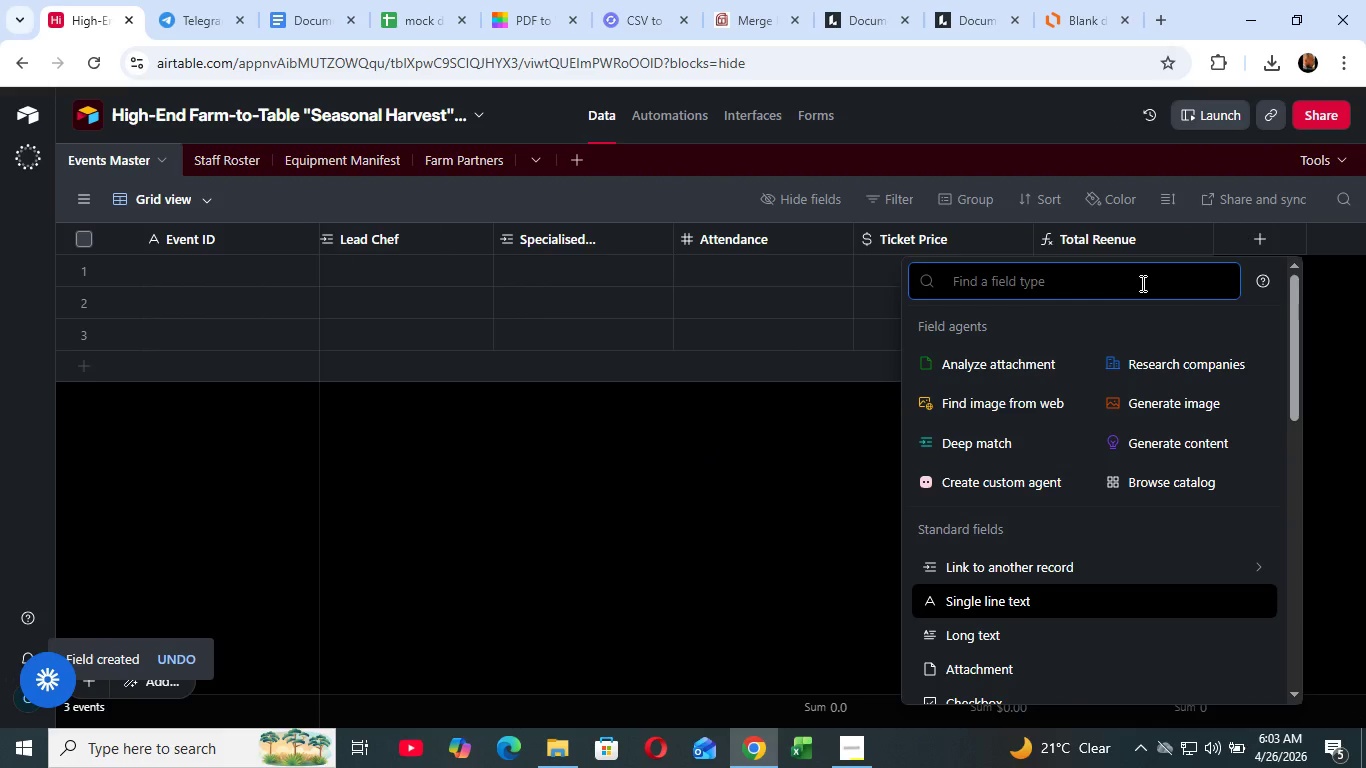 
type(cy)
key(Backspace)
type(u)
 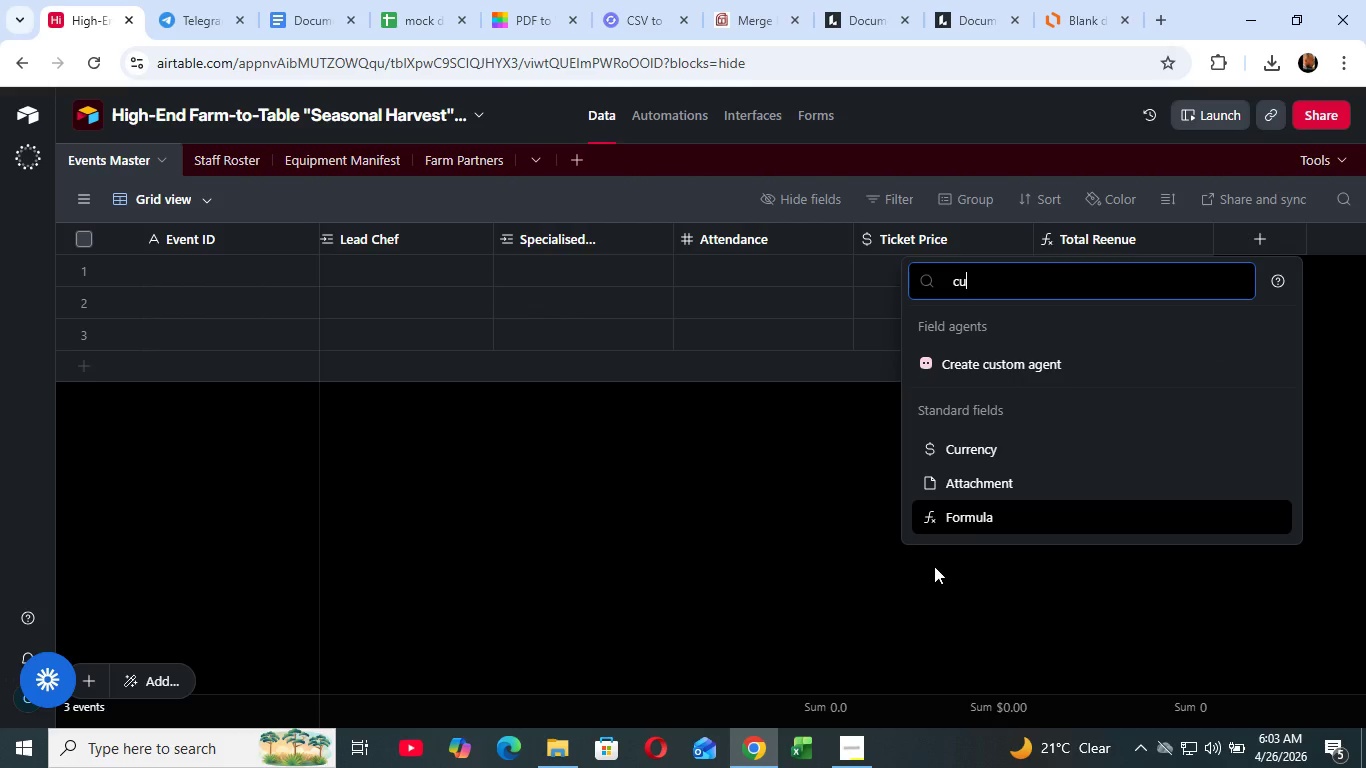 
left_click([982, 455])
 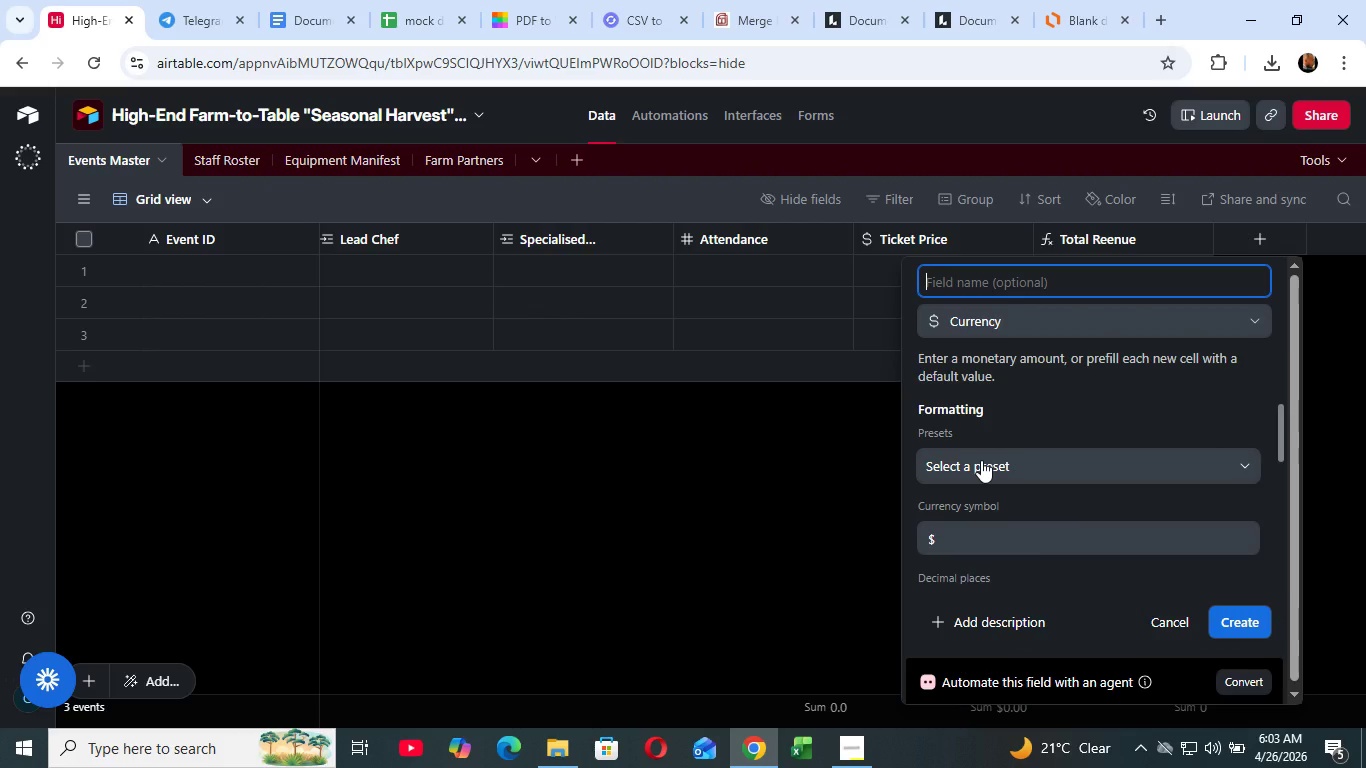 
wait(11.05)
 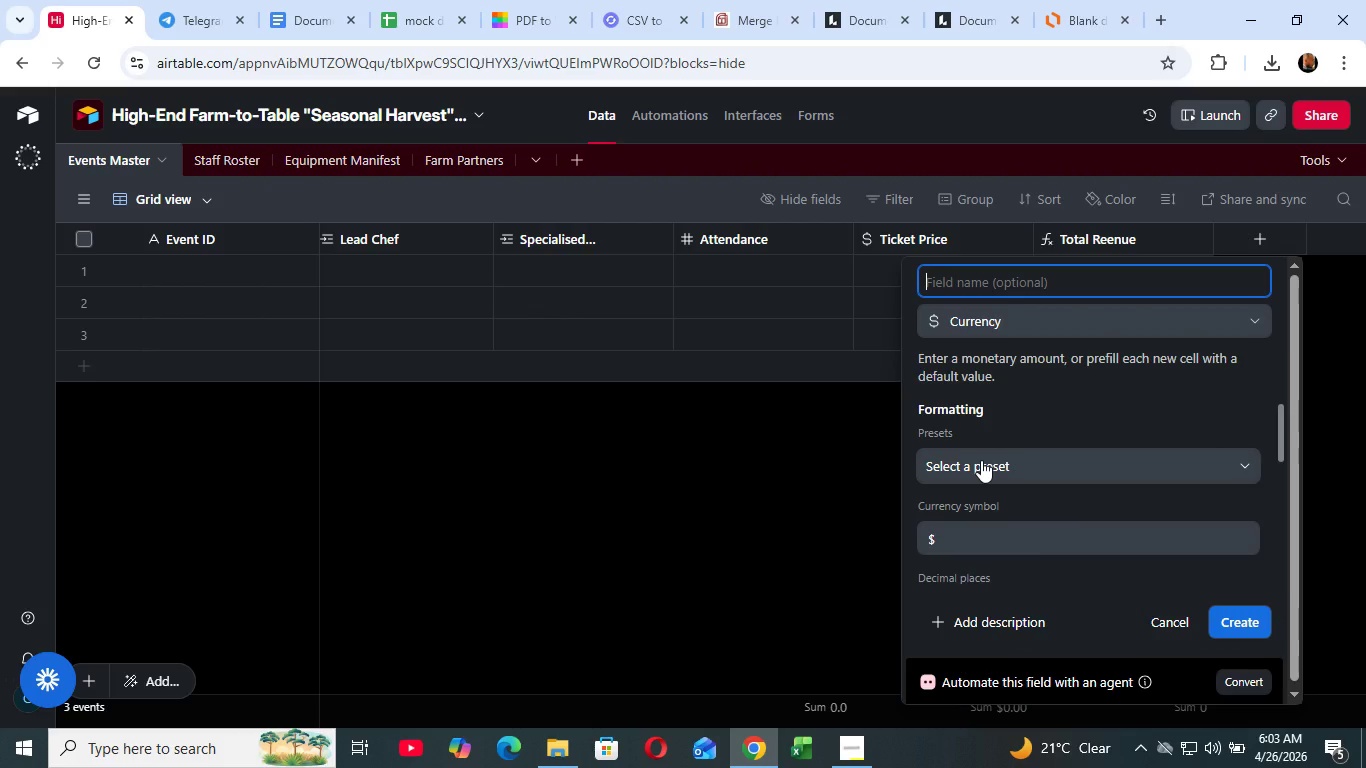 
type(Ingri)
 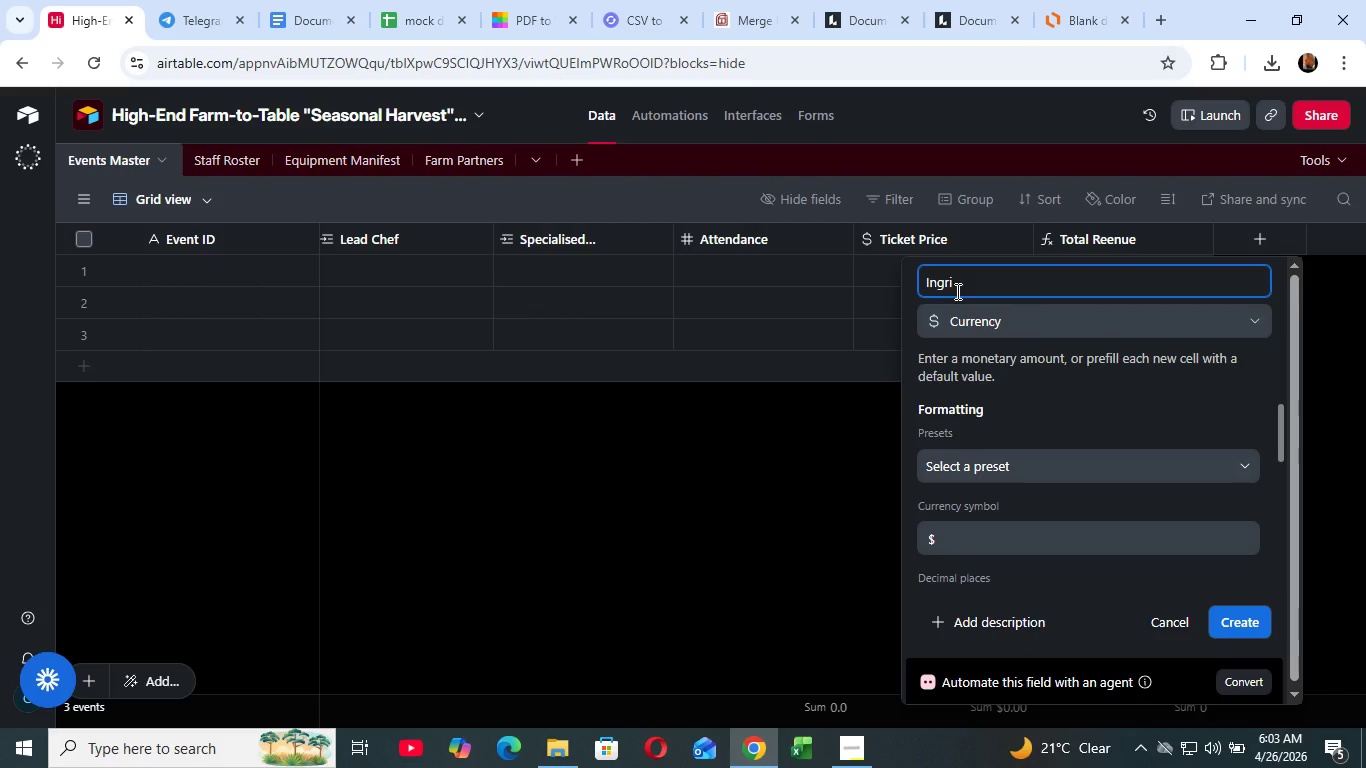 
key(Backspace)
type(edient Cost)
 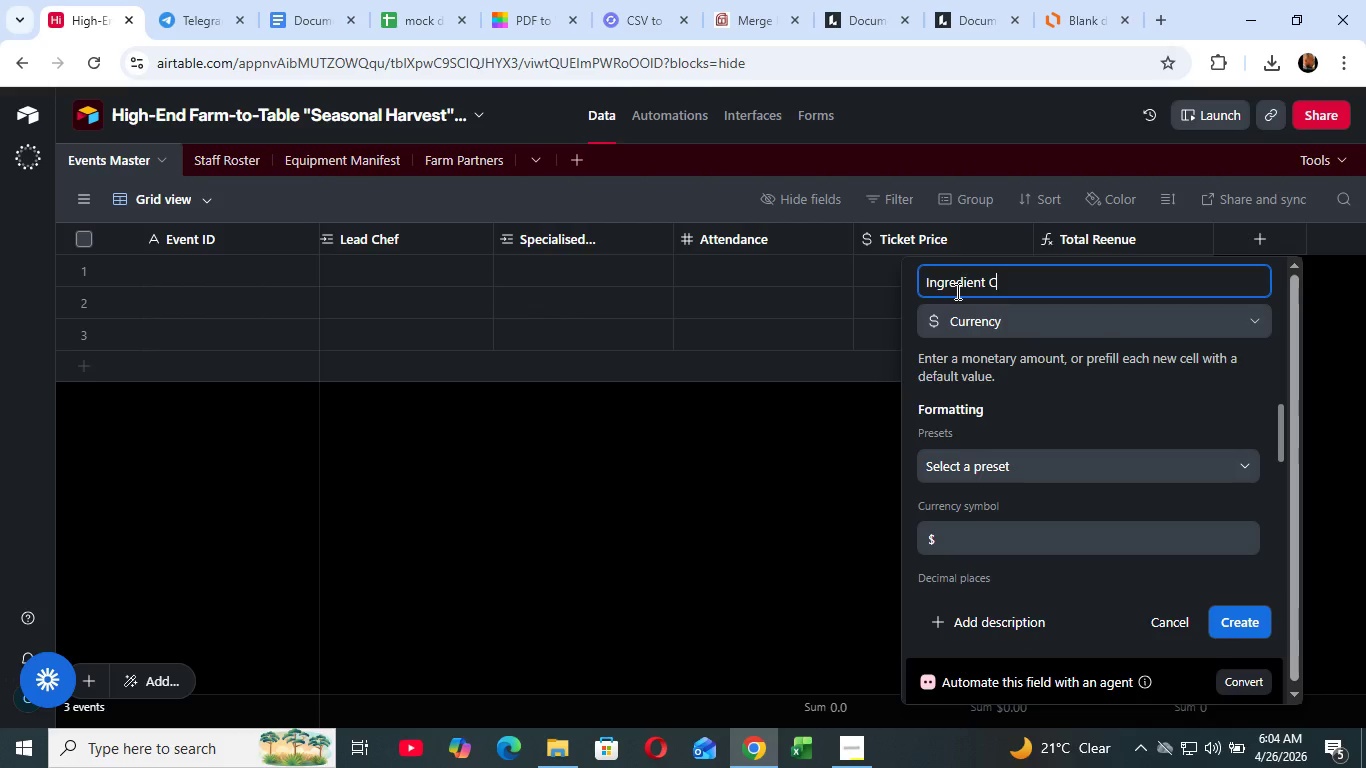 
wait(23.05)
 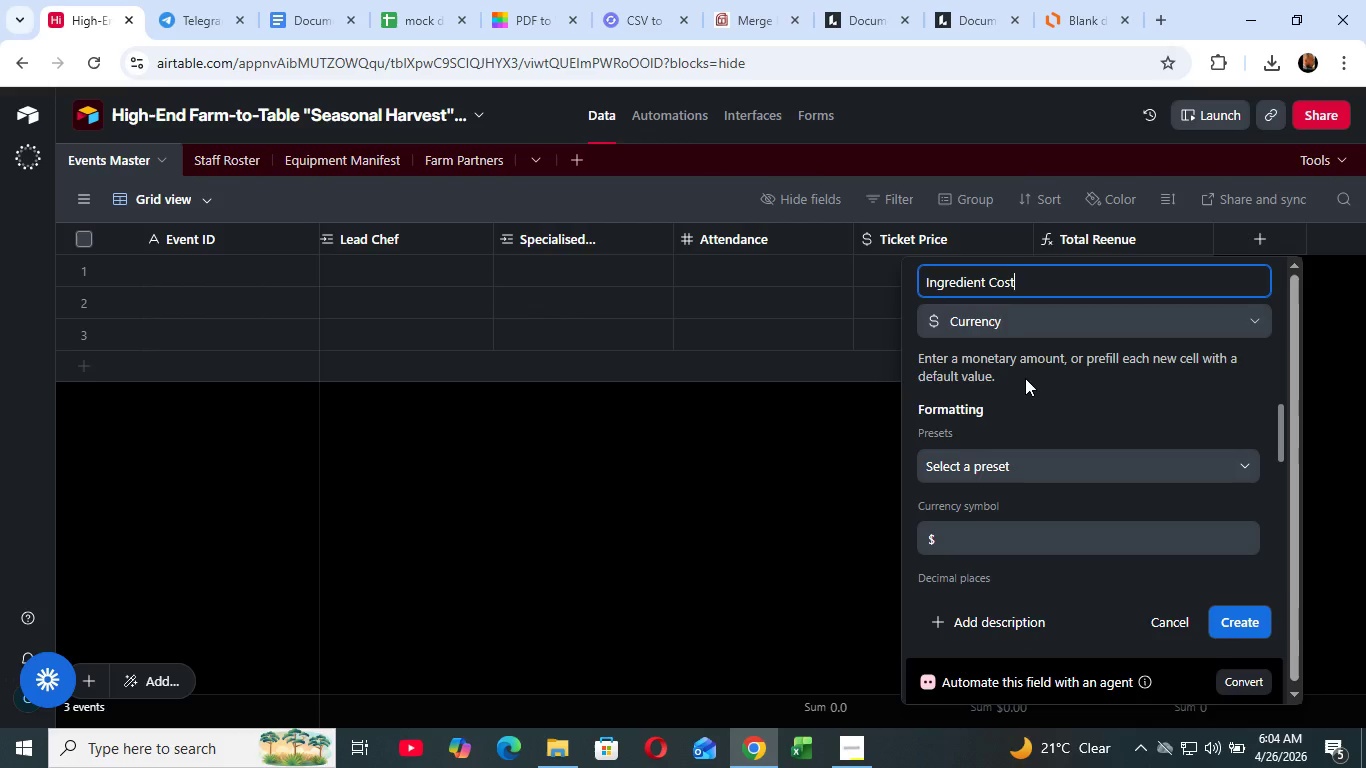 
left_click([1241, 621])
 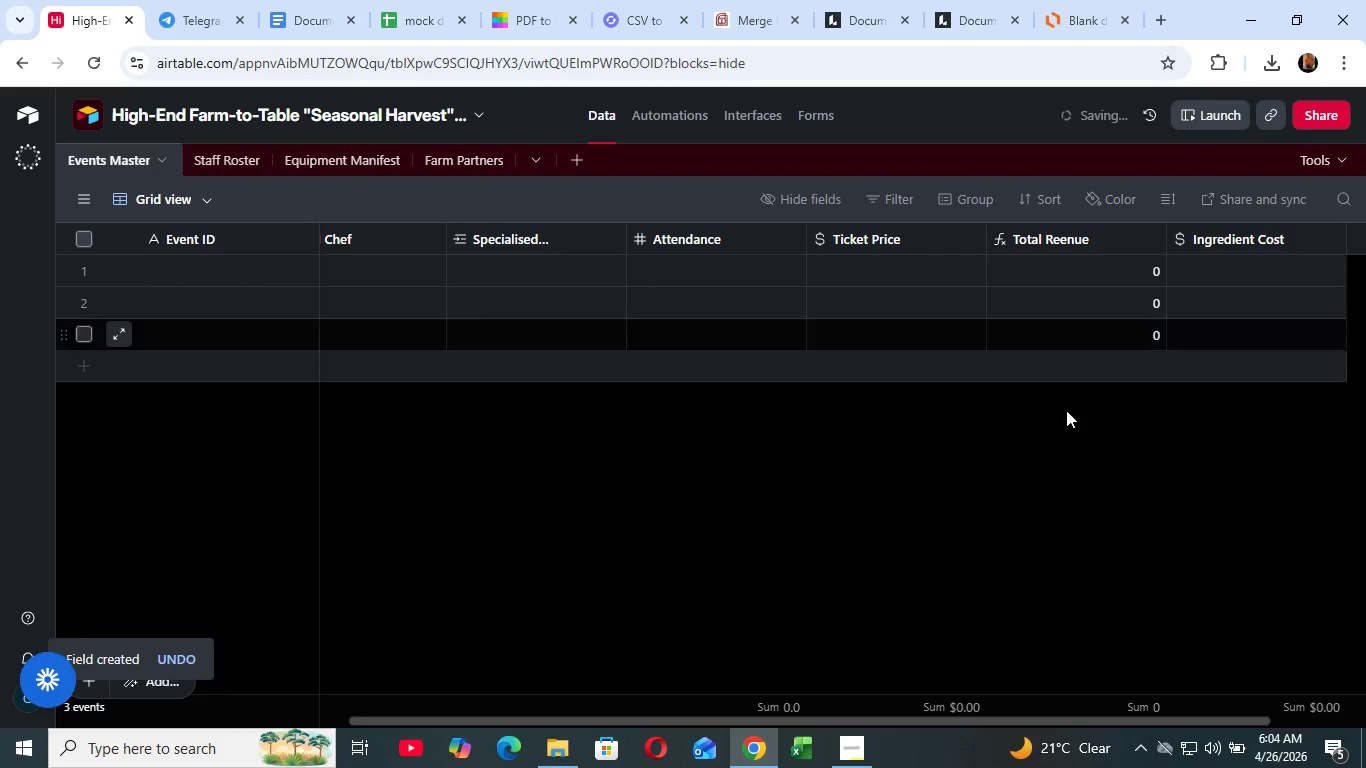 
left_click_drag(start_coordinate=[897, 721], to_coordinate=[1147, 729])
 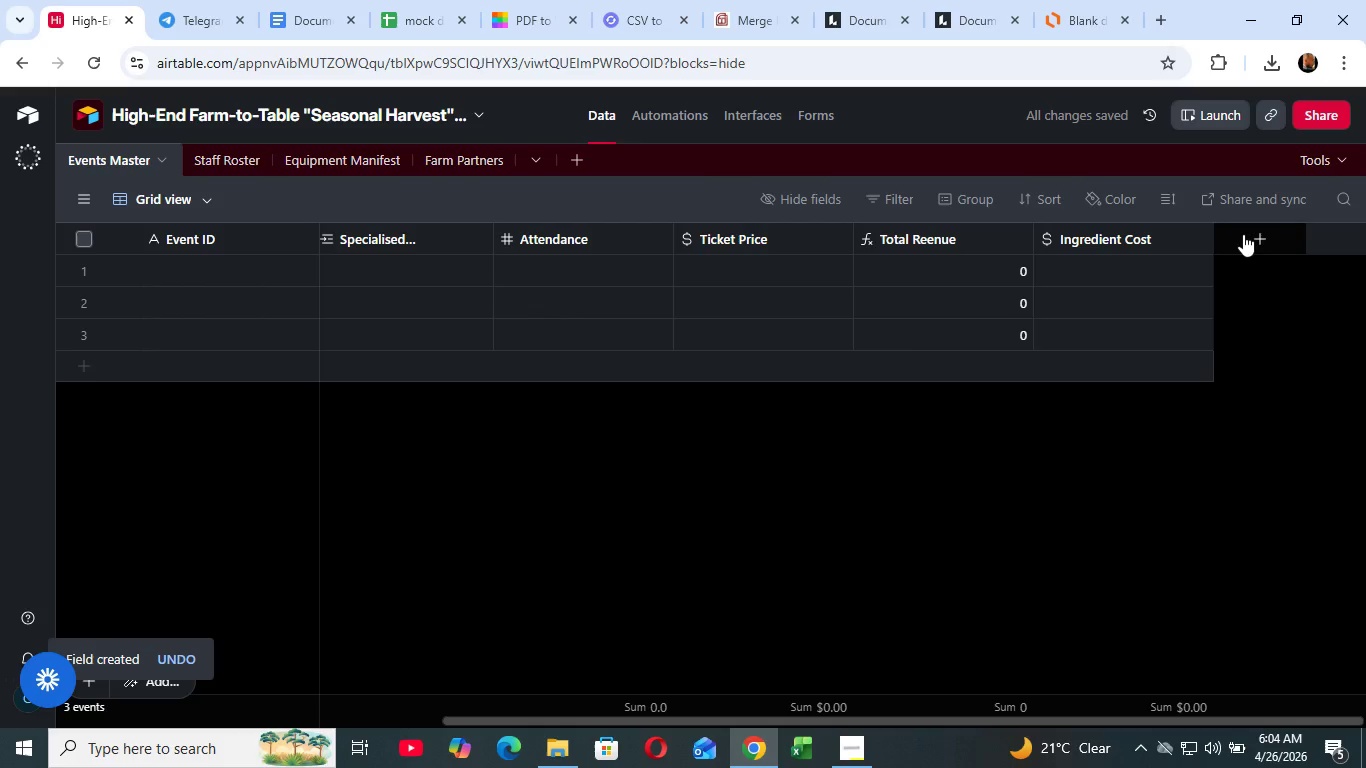 
left_click([1243, 233])
 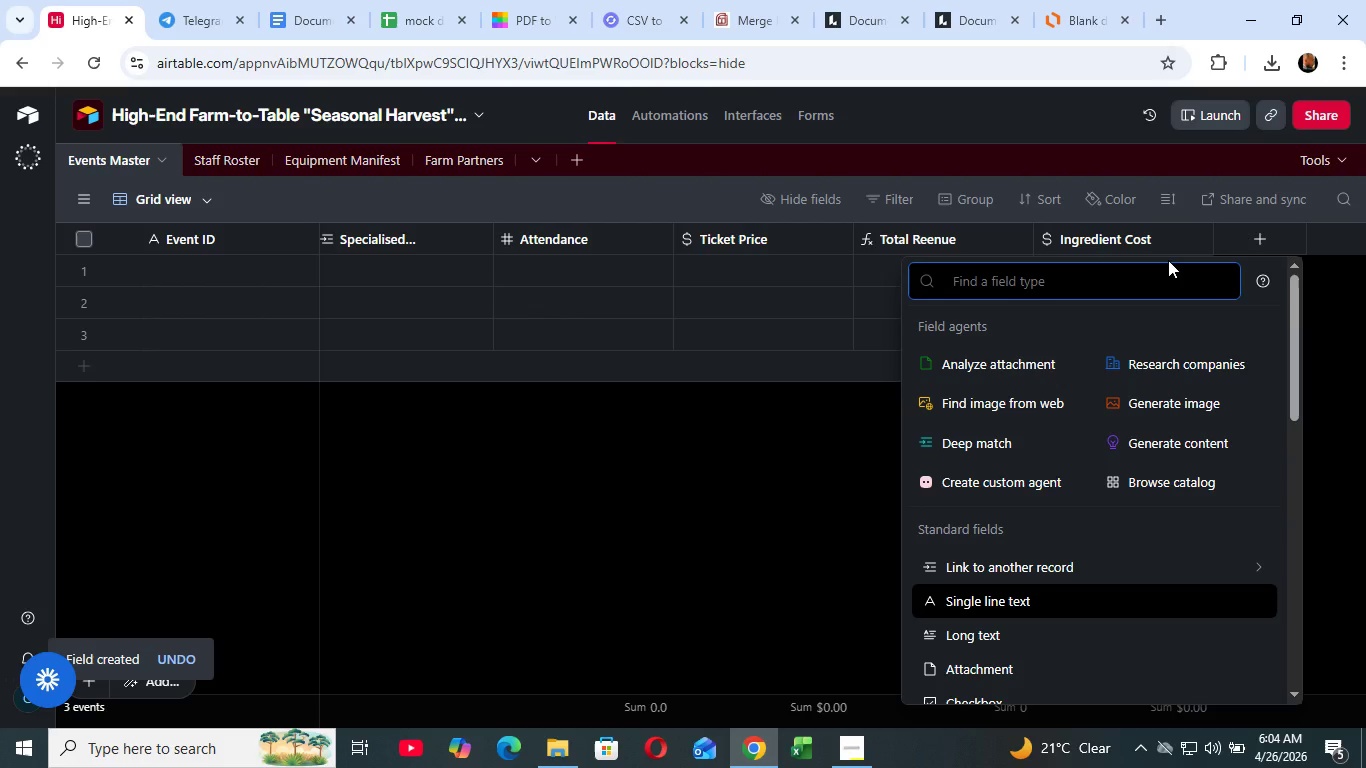 
wait(6.56)
 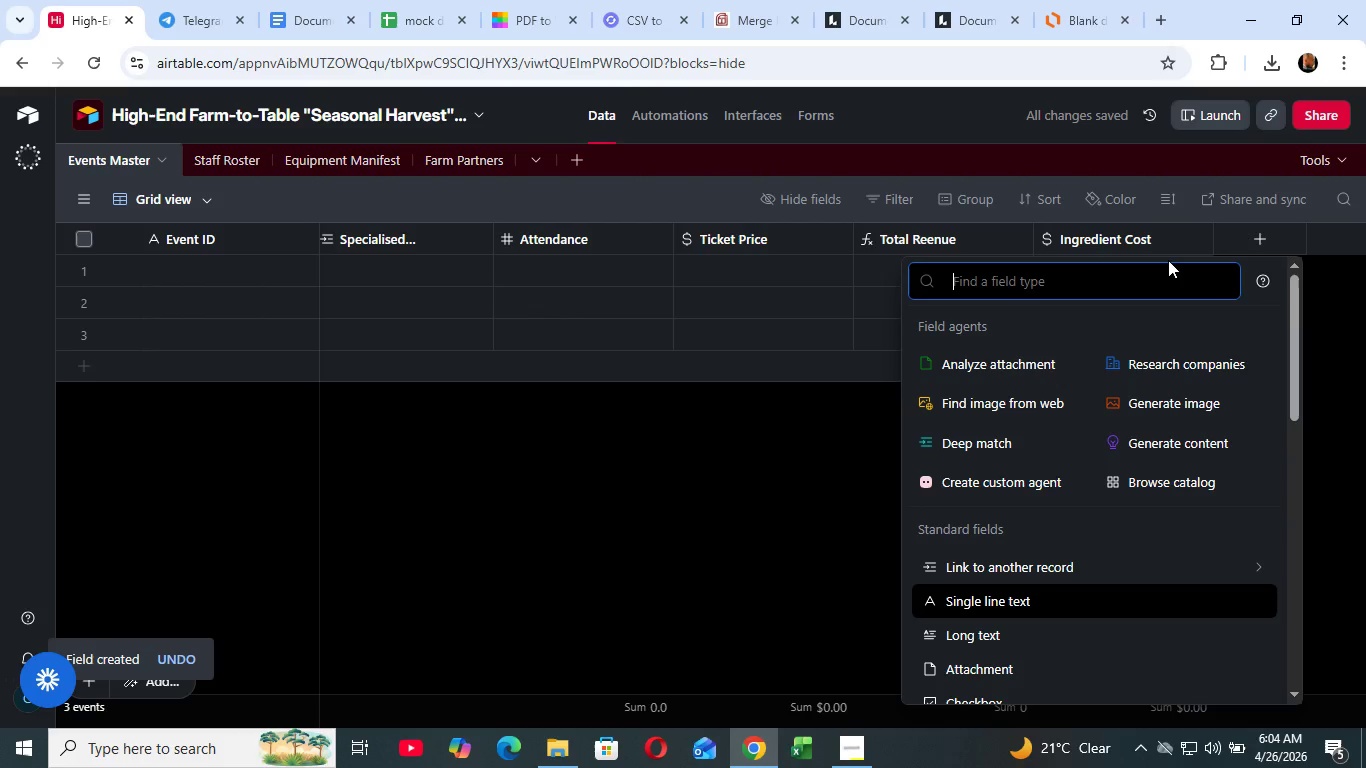 
type(for)
 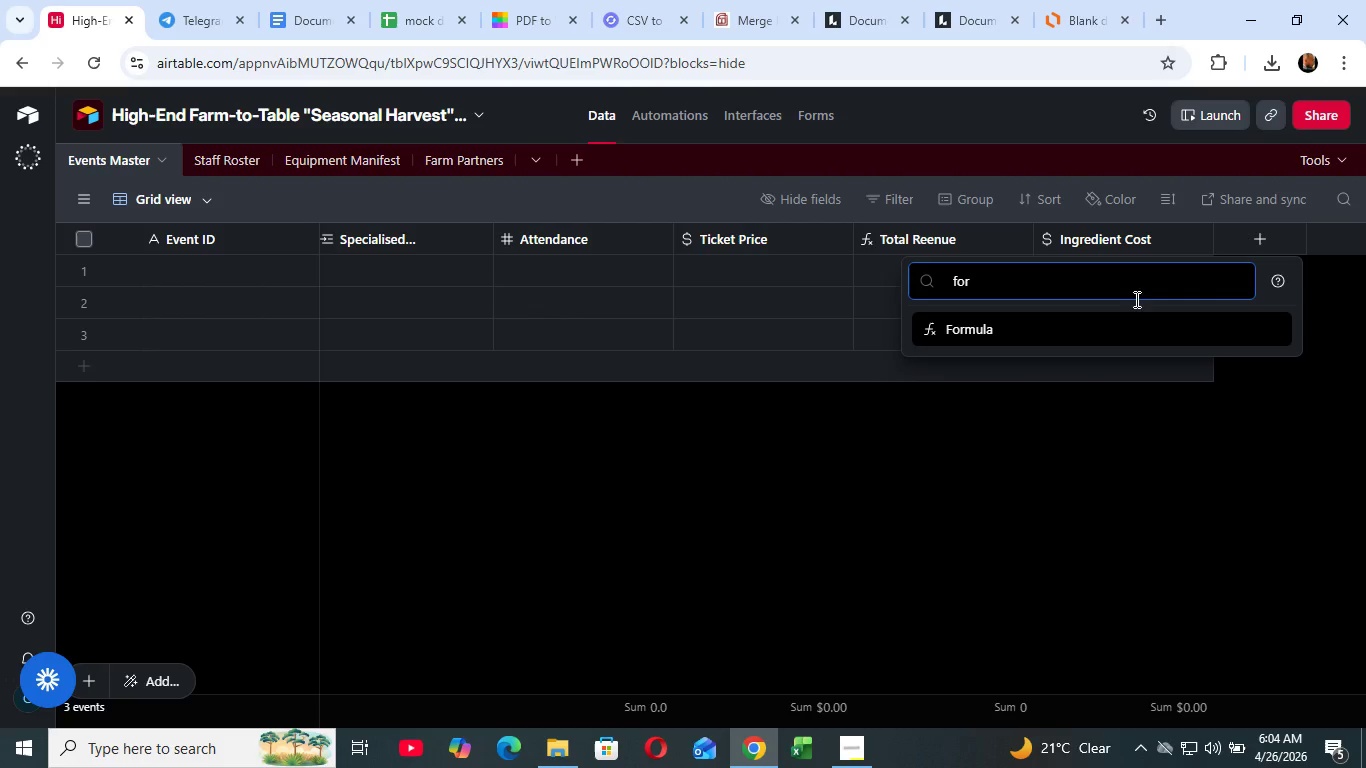 
left_click([1120, 316])
 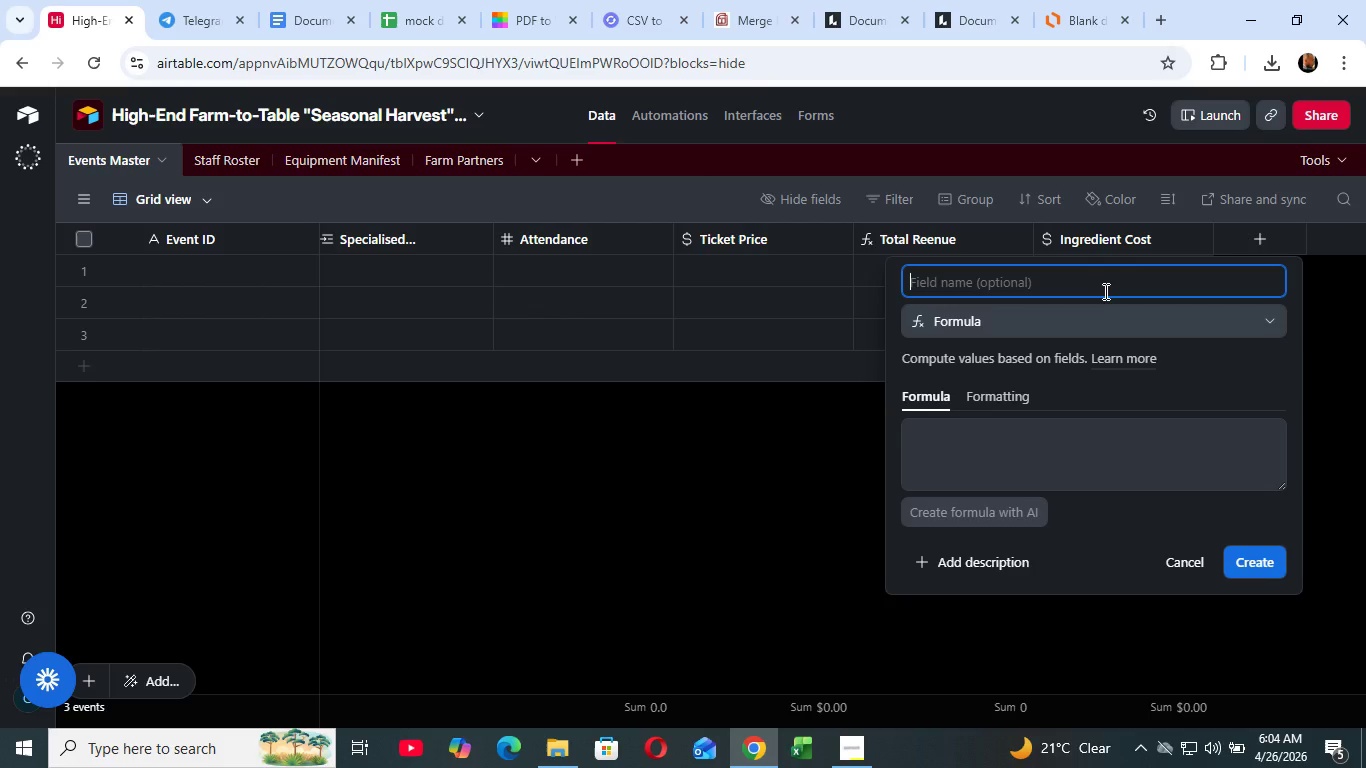 
left_click([1104, 291])
 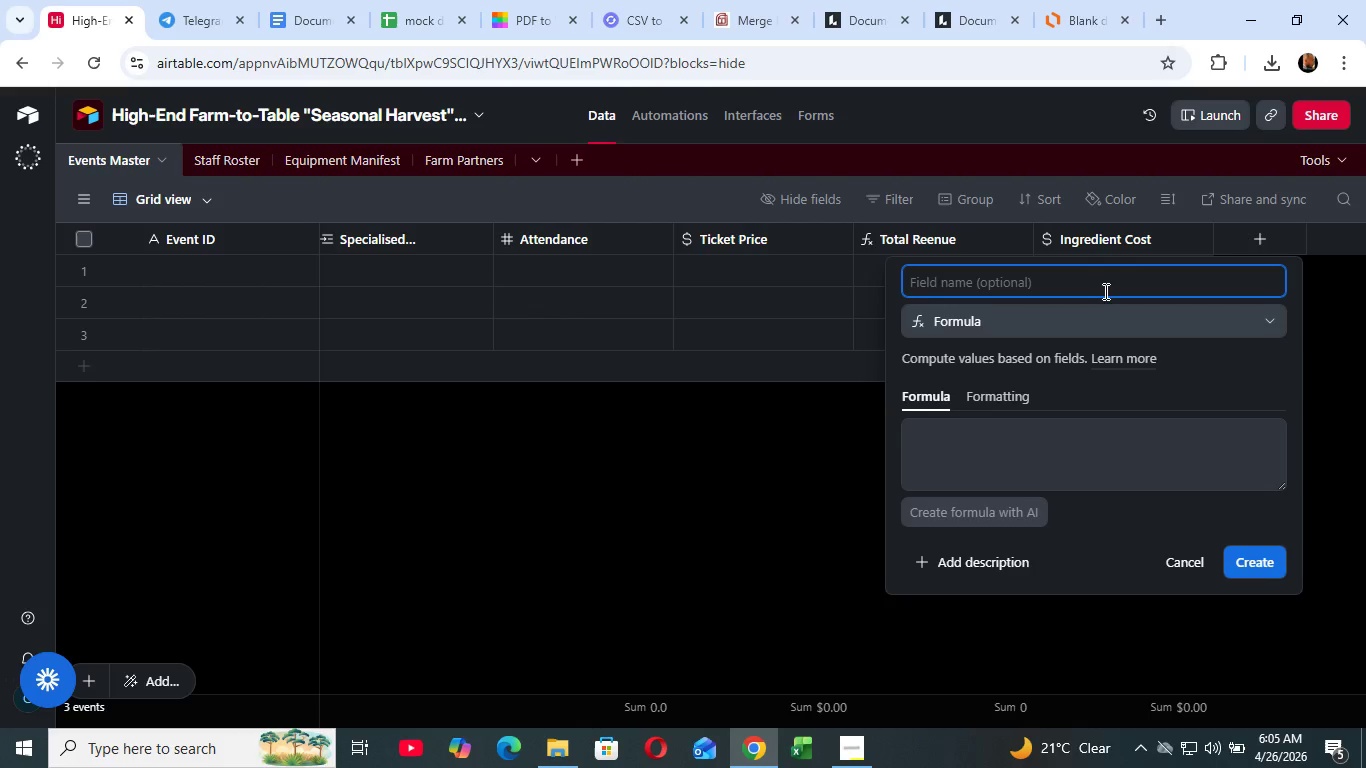 
wait(61.3)
 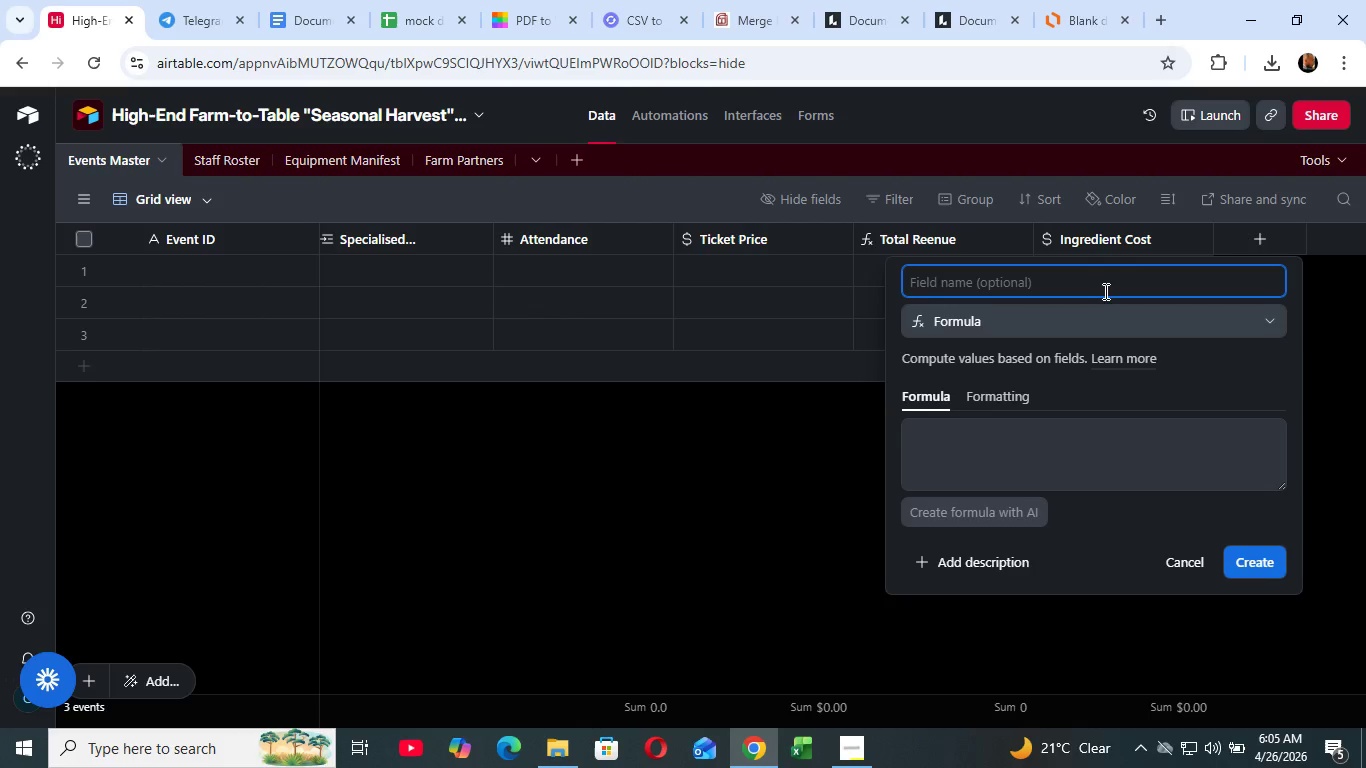 
left_click([1057, 289])
 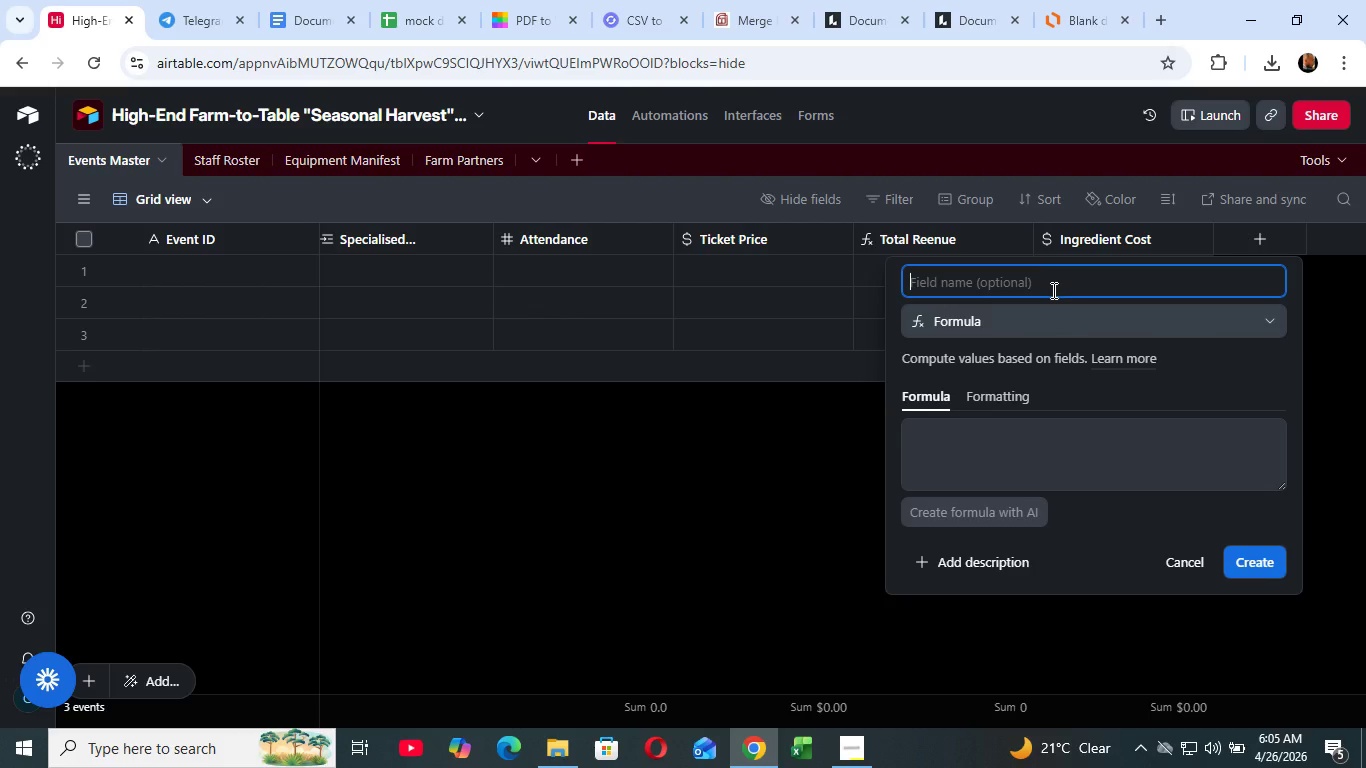 
type(Total Ing, Cost)
 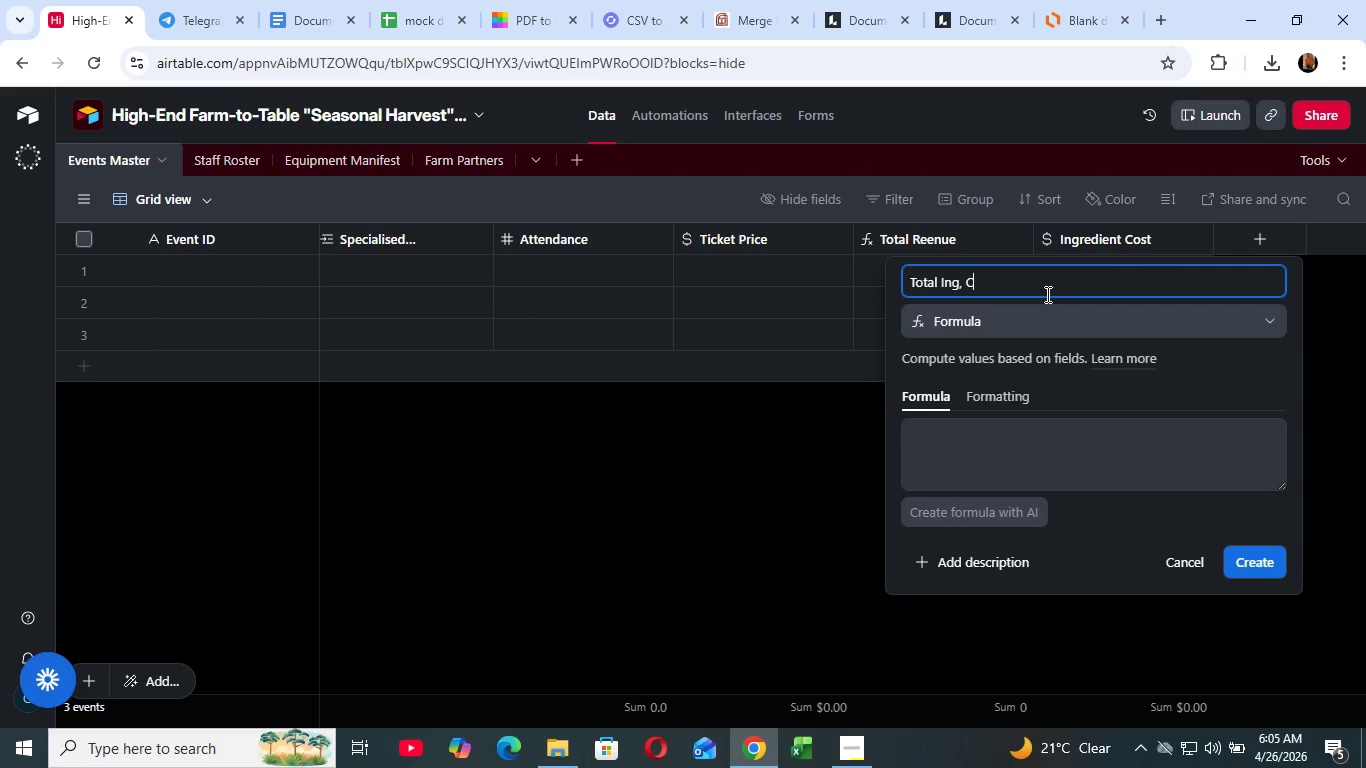 
left_click([1019, 460])
 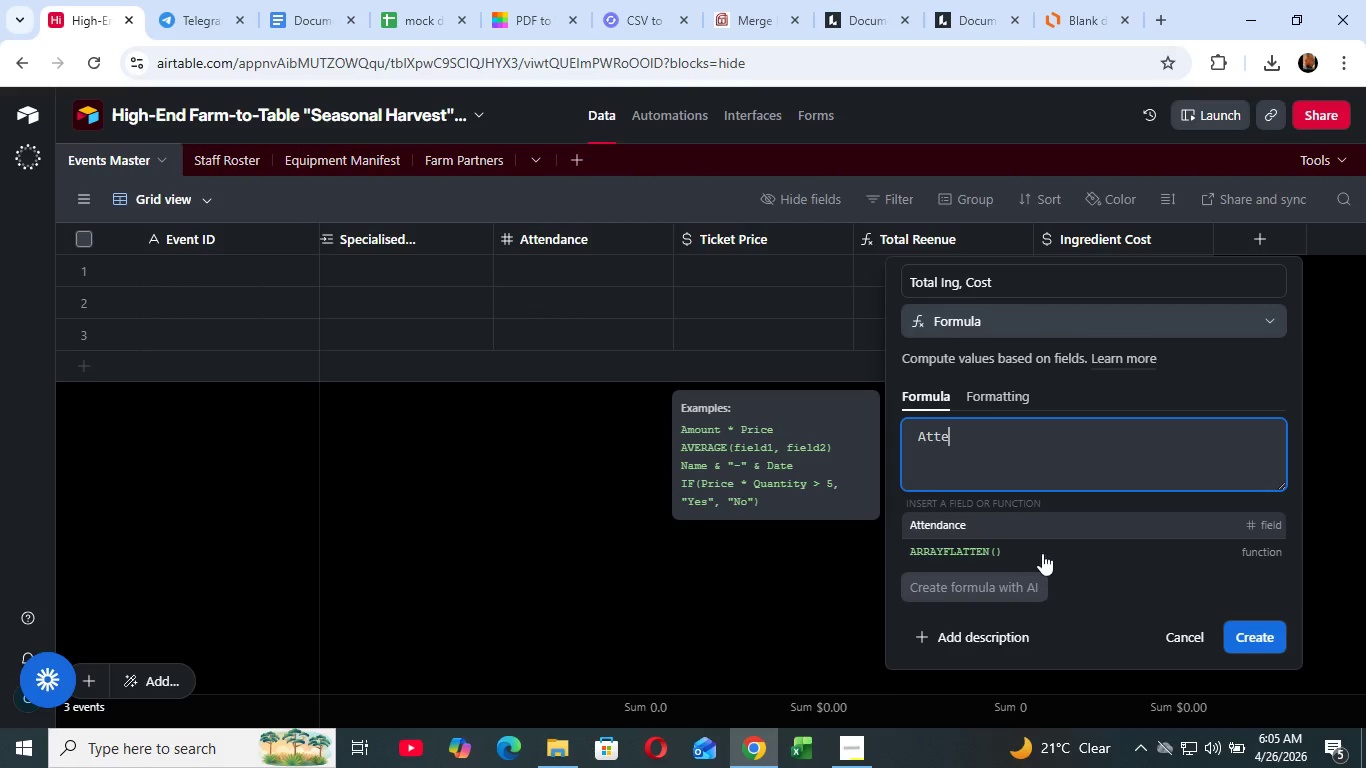 
type(Atte)
 